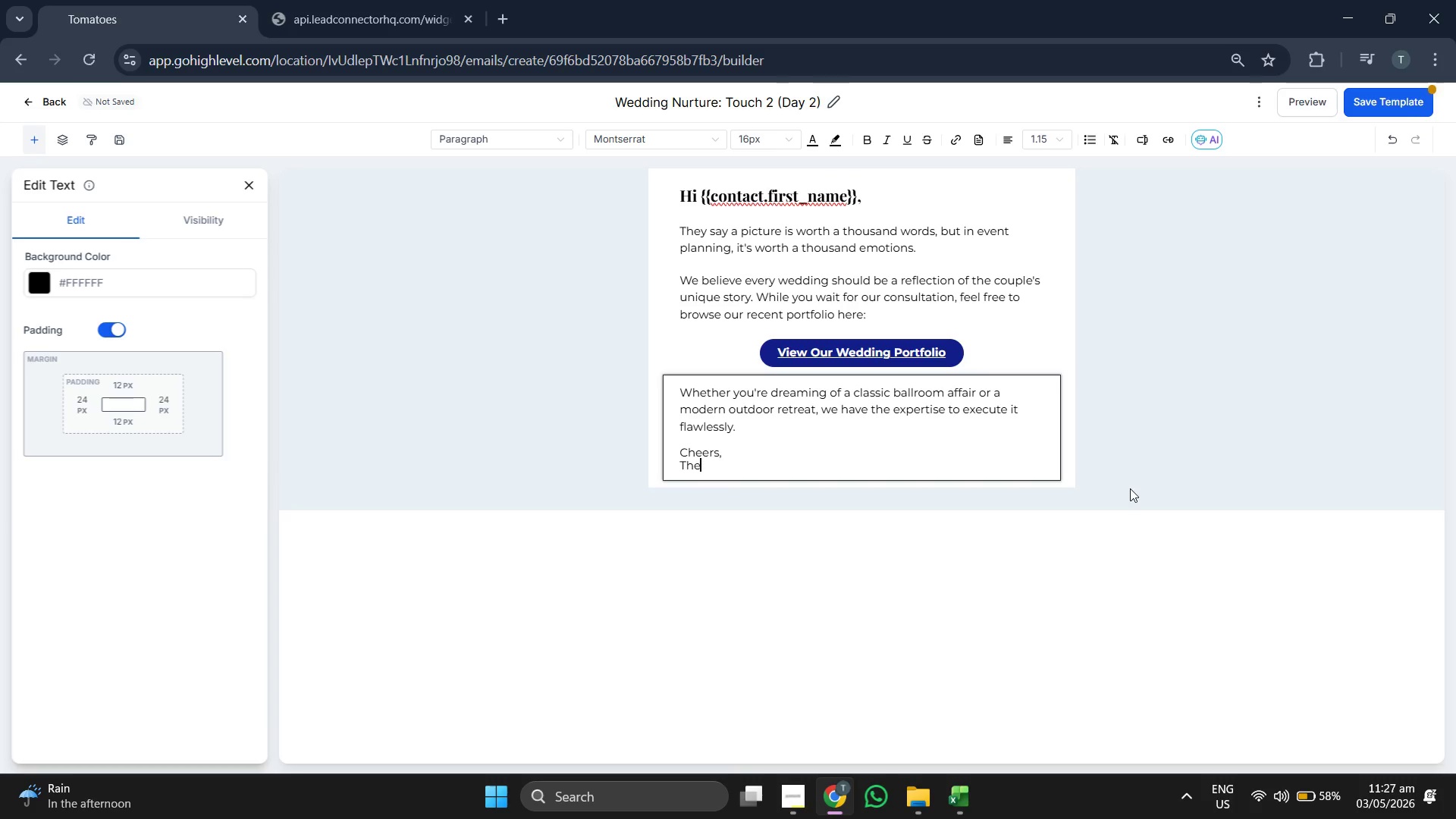 
type( Elite Occasions Team)
 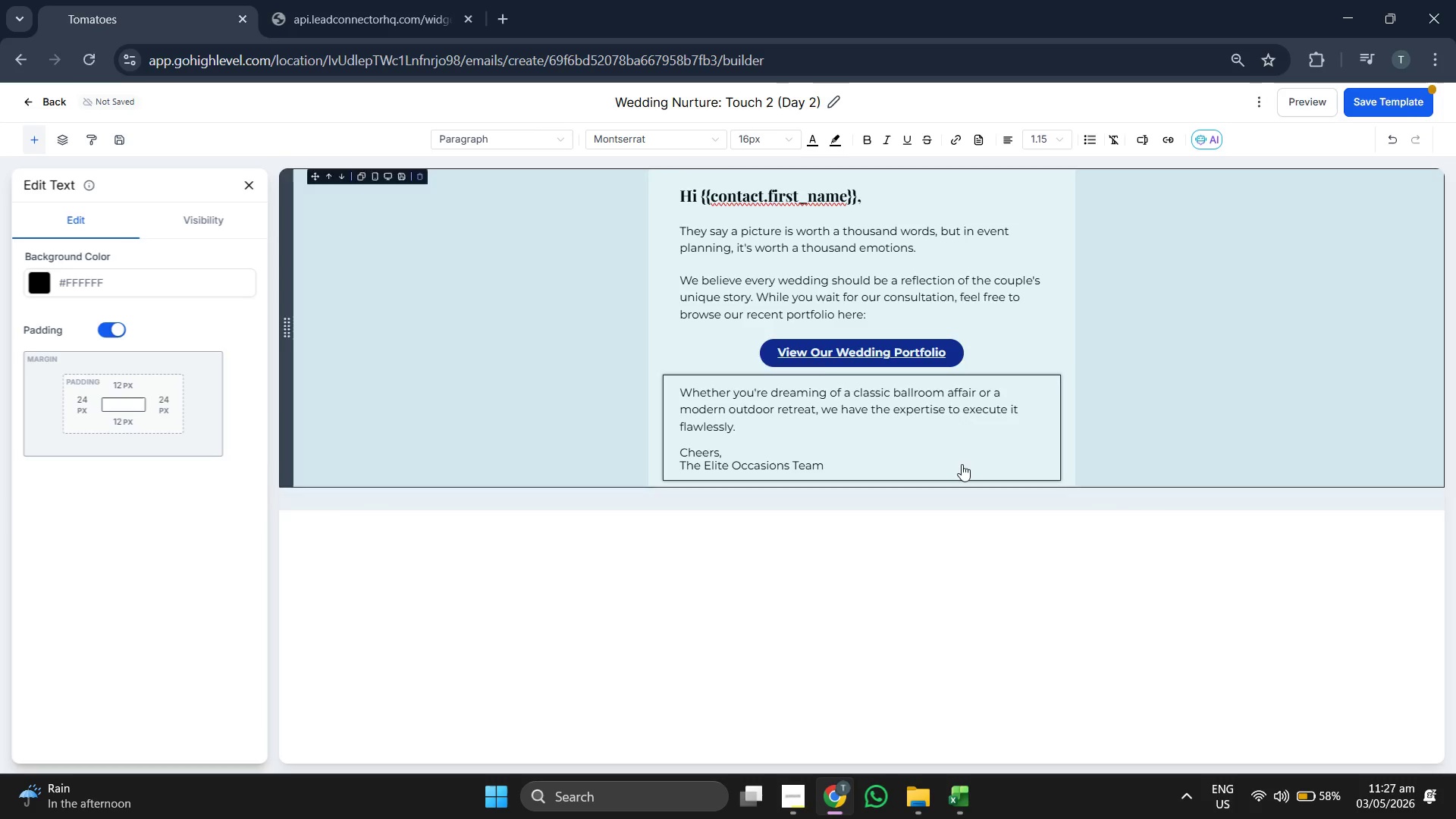 
double_click([880, 443])
 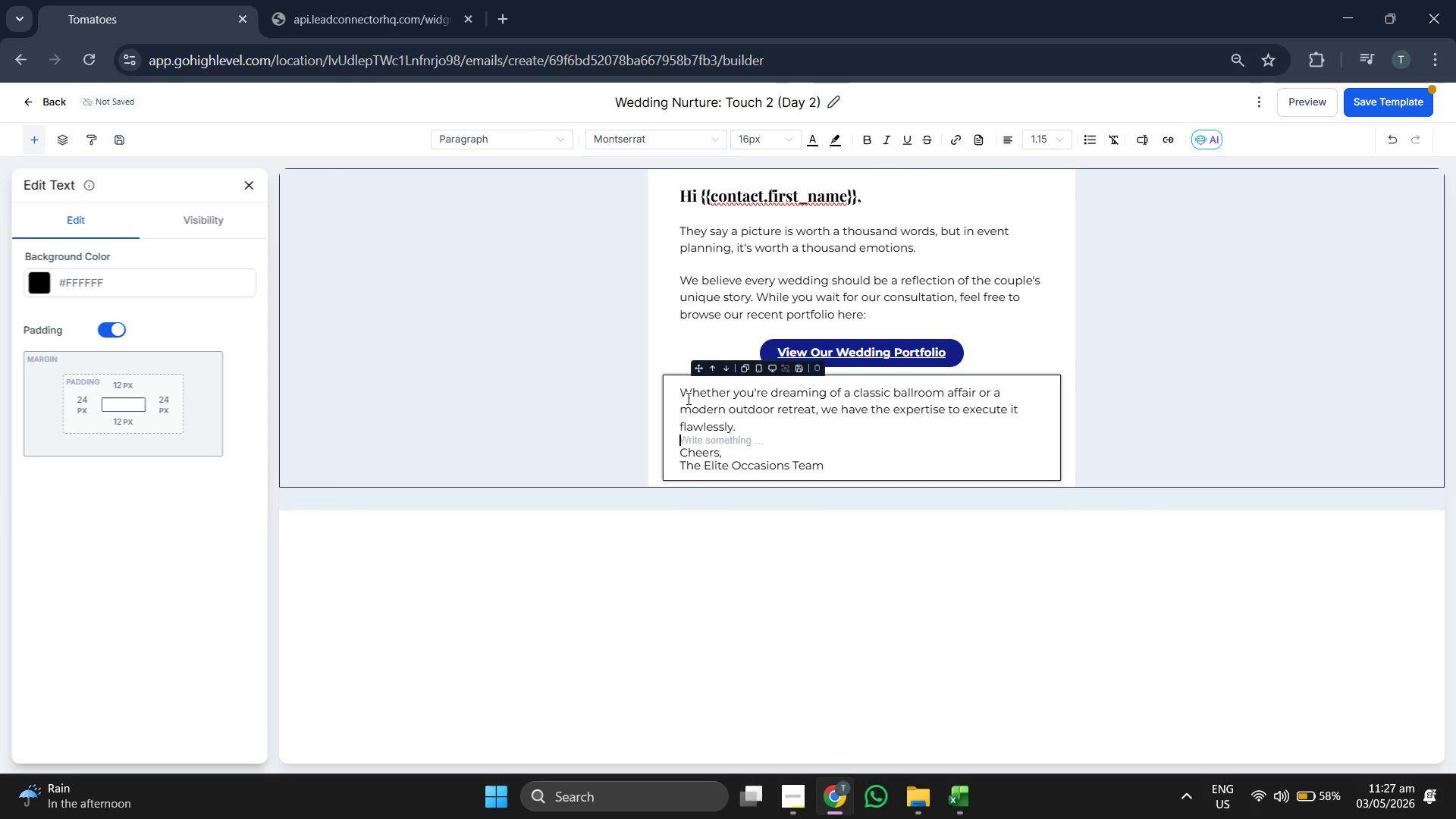 
left_click_drag(start_coordinate=[684, 395], to_coordinate=[893, 476])
 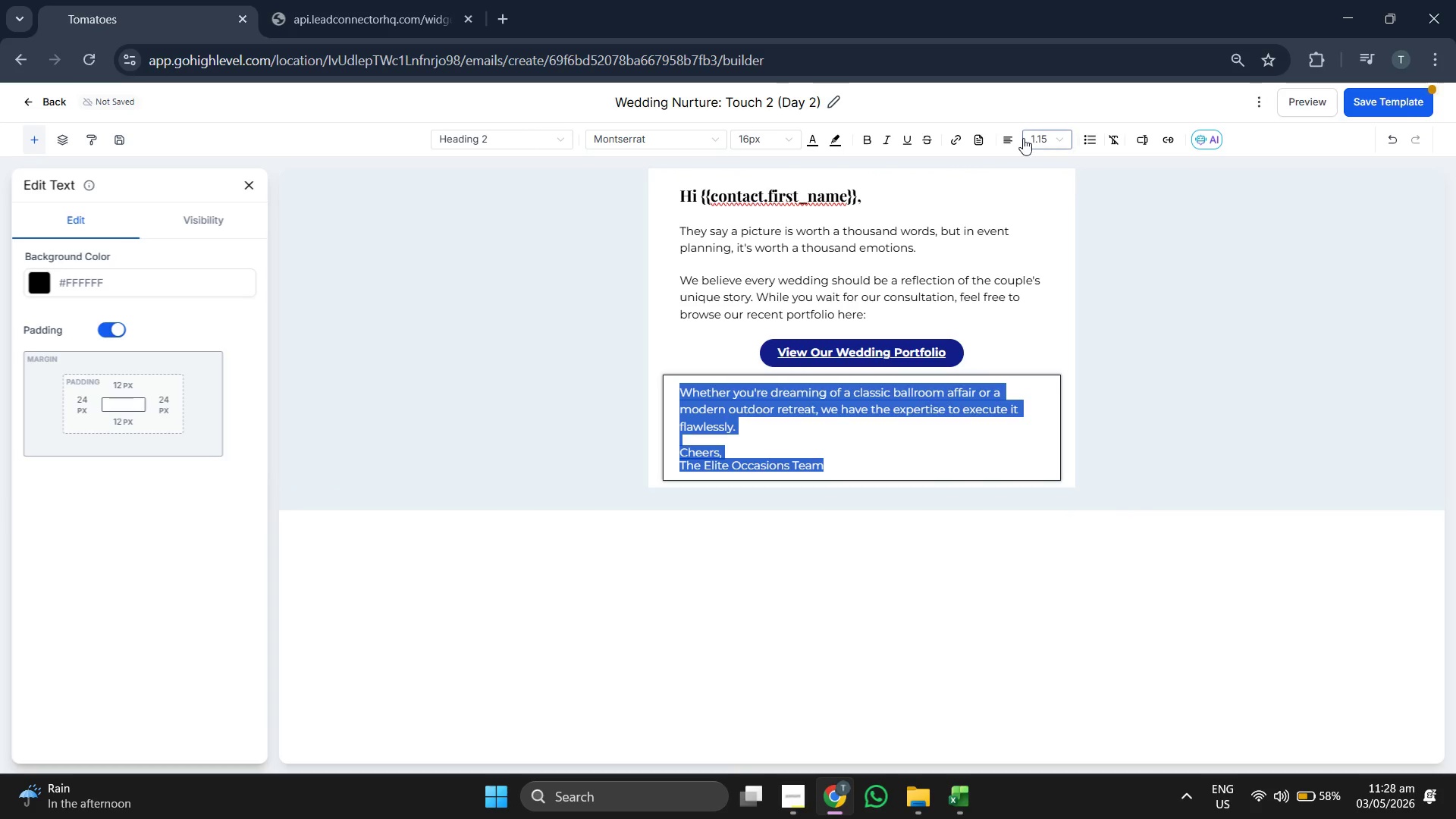 
left_click([1043, 136])
 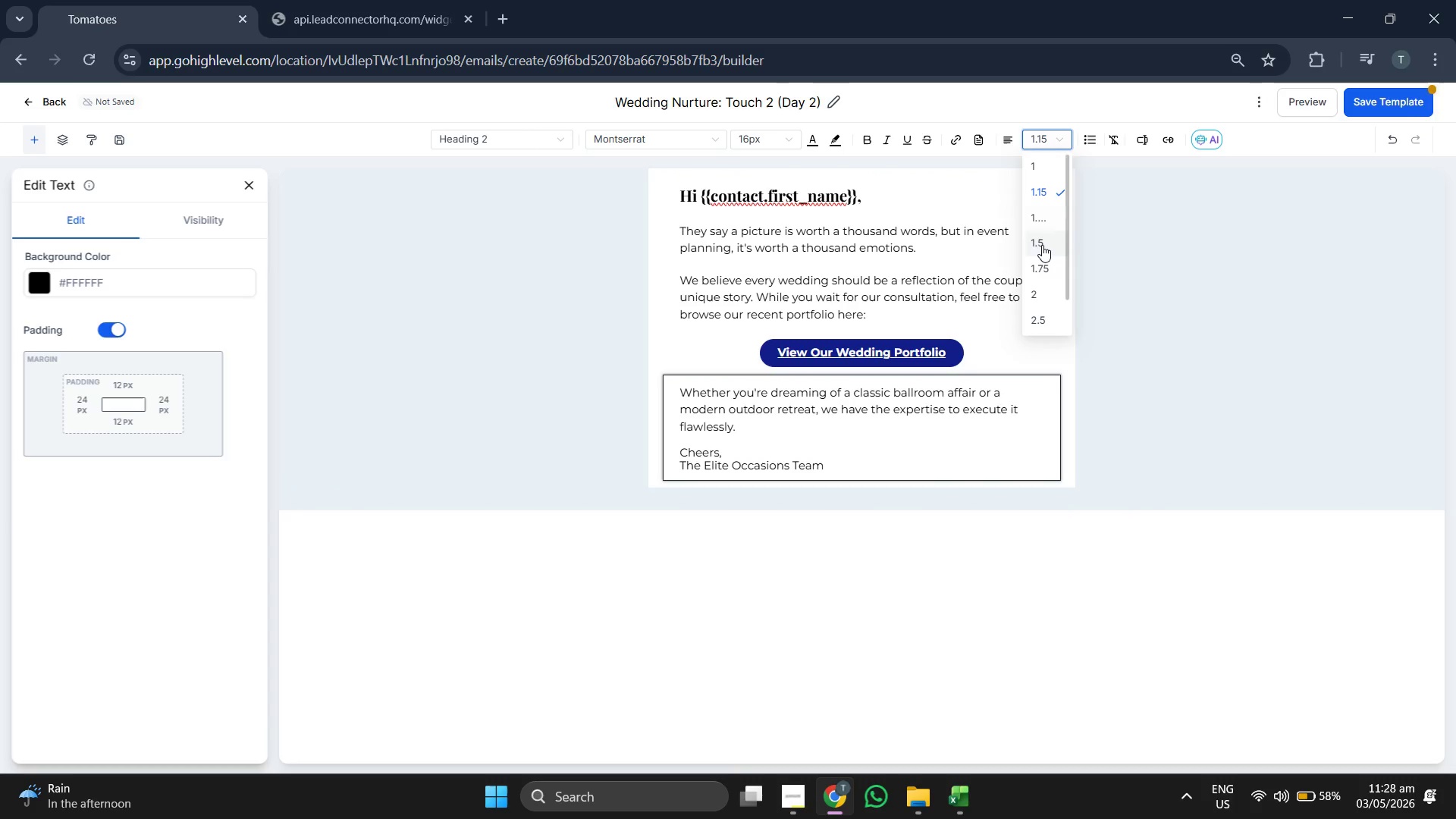 
left_click([1040, 244])
 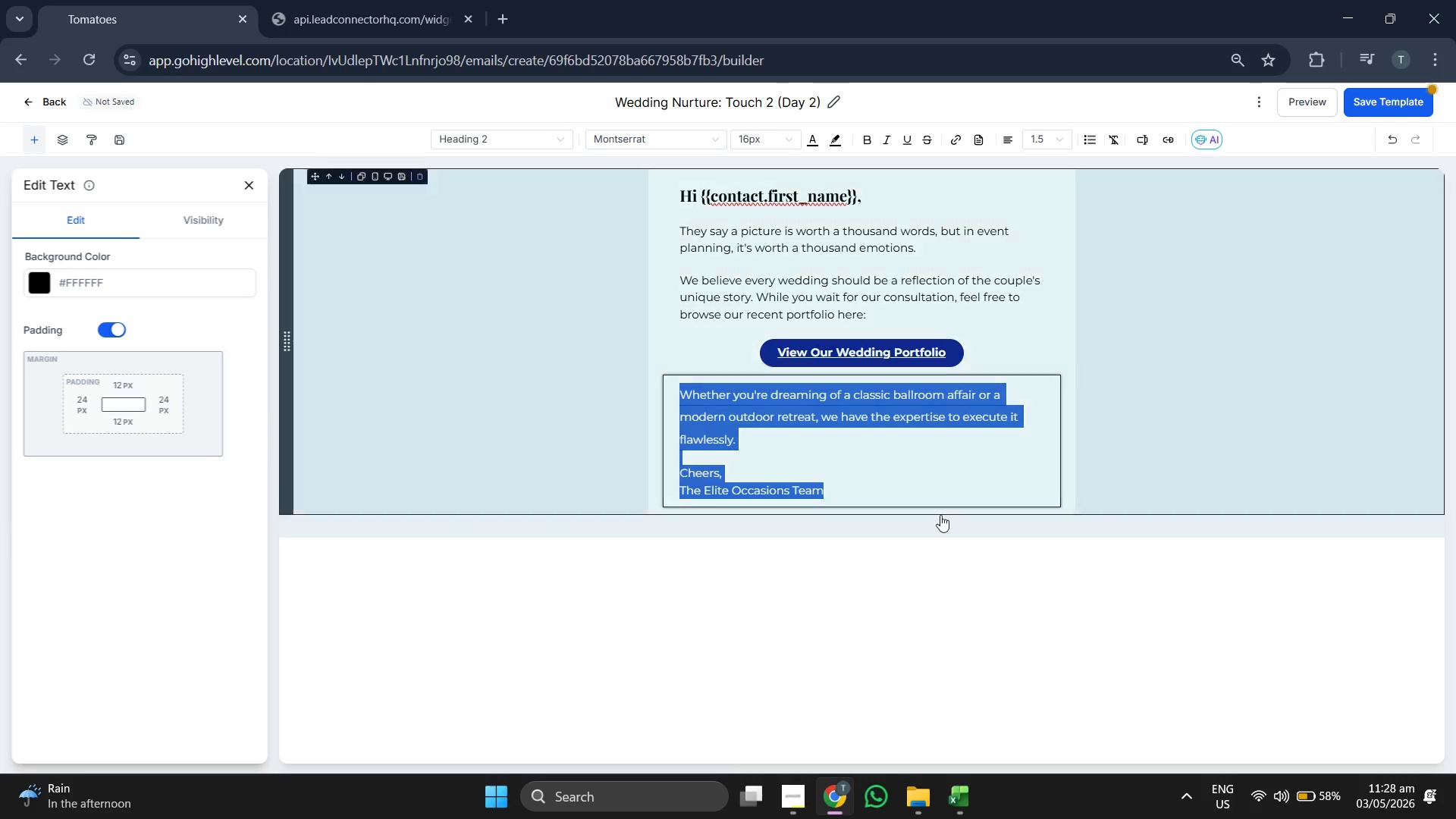 
left_click_drag(start_coordinate=[946, 519], to_coordinate=[947, 522])
 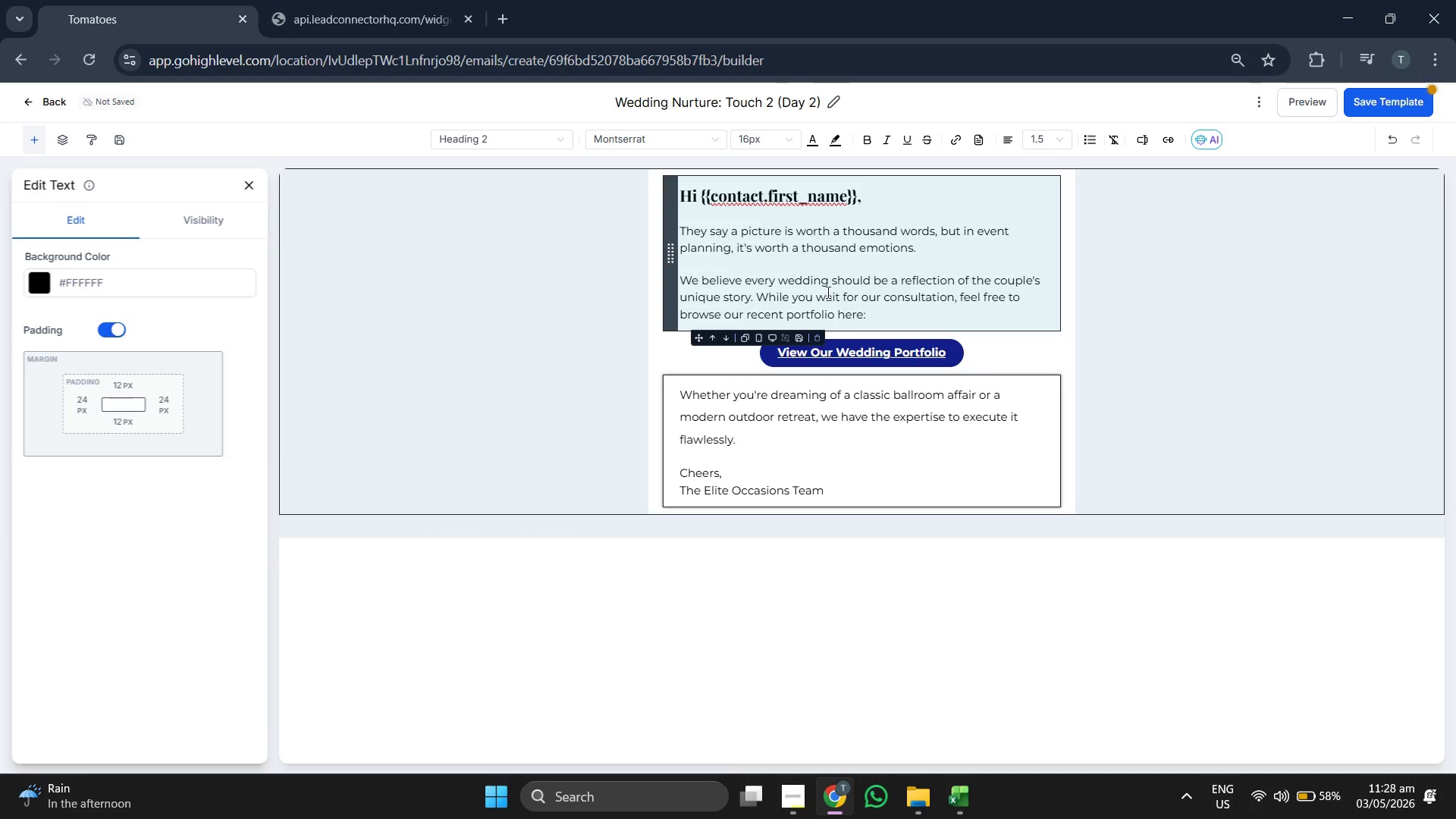 
double_click([827, 292])
 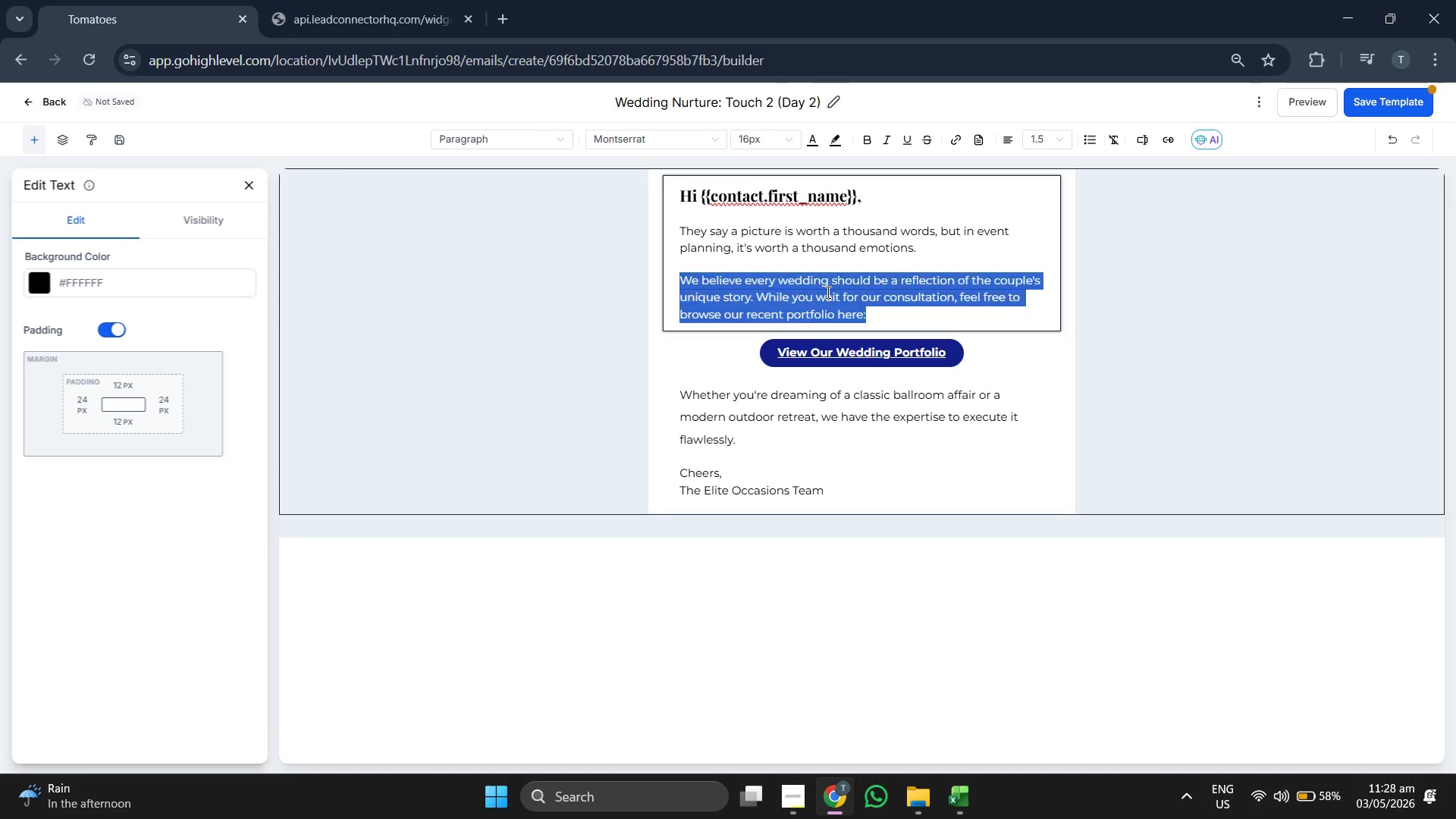 
triple_click([827, 292])
 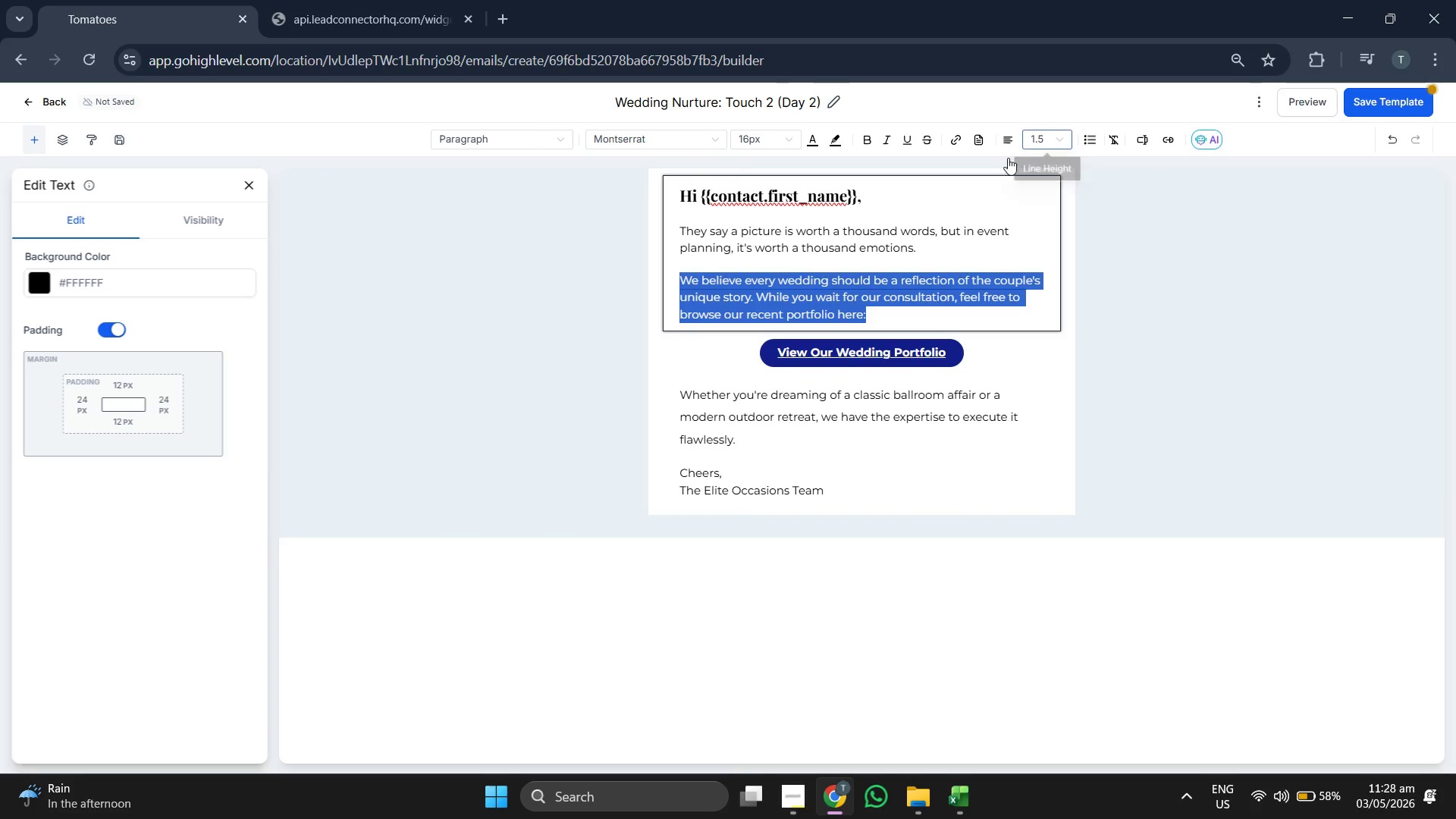 
left_click([832, 231])
 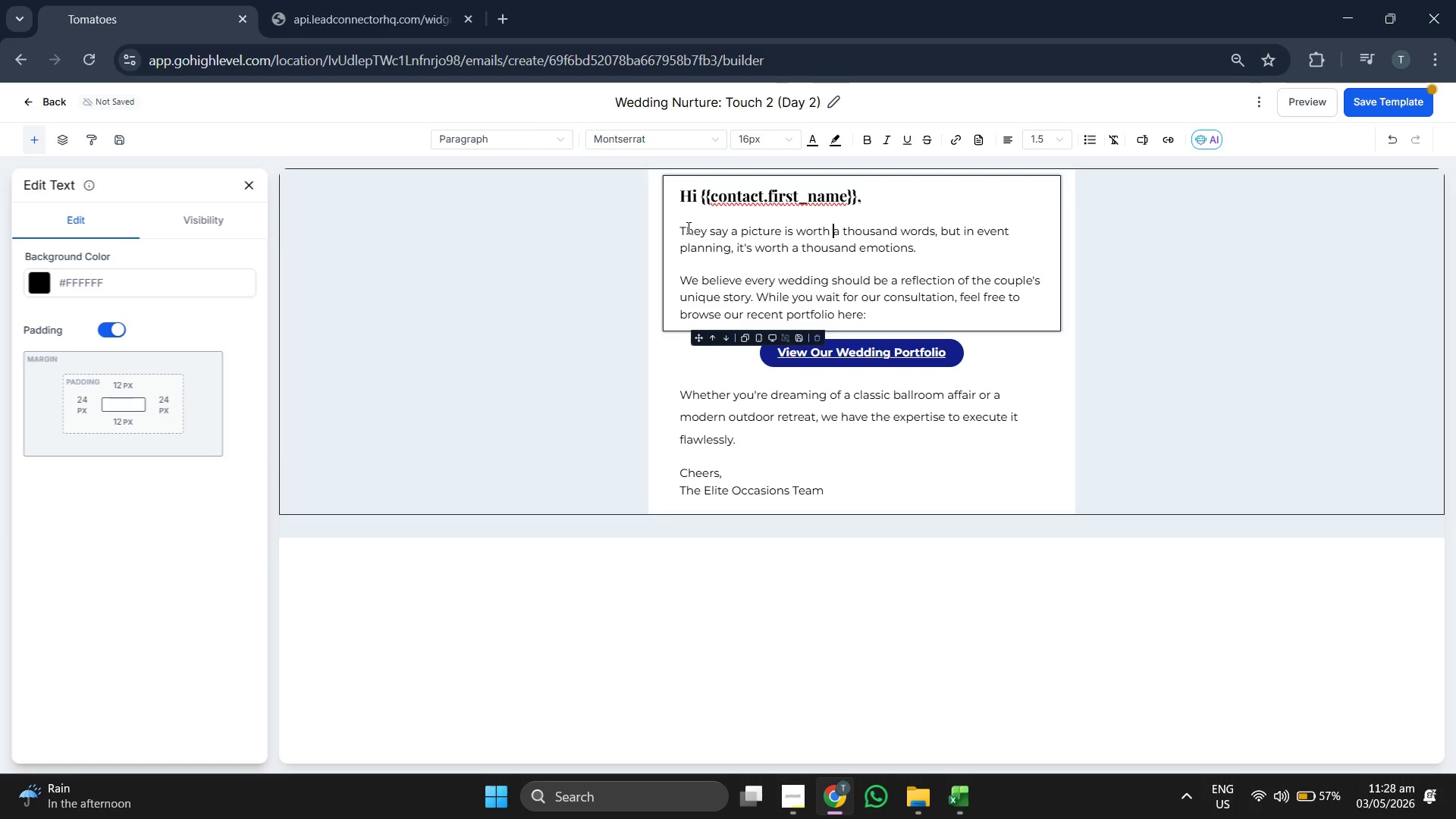 
left_click([687, 228])
 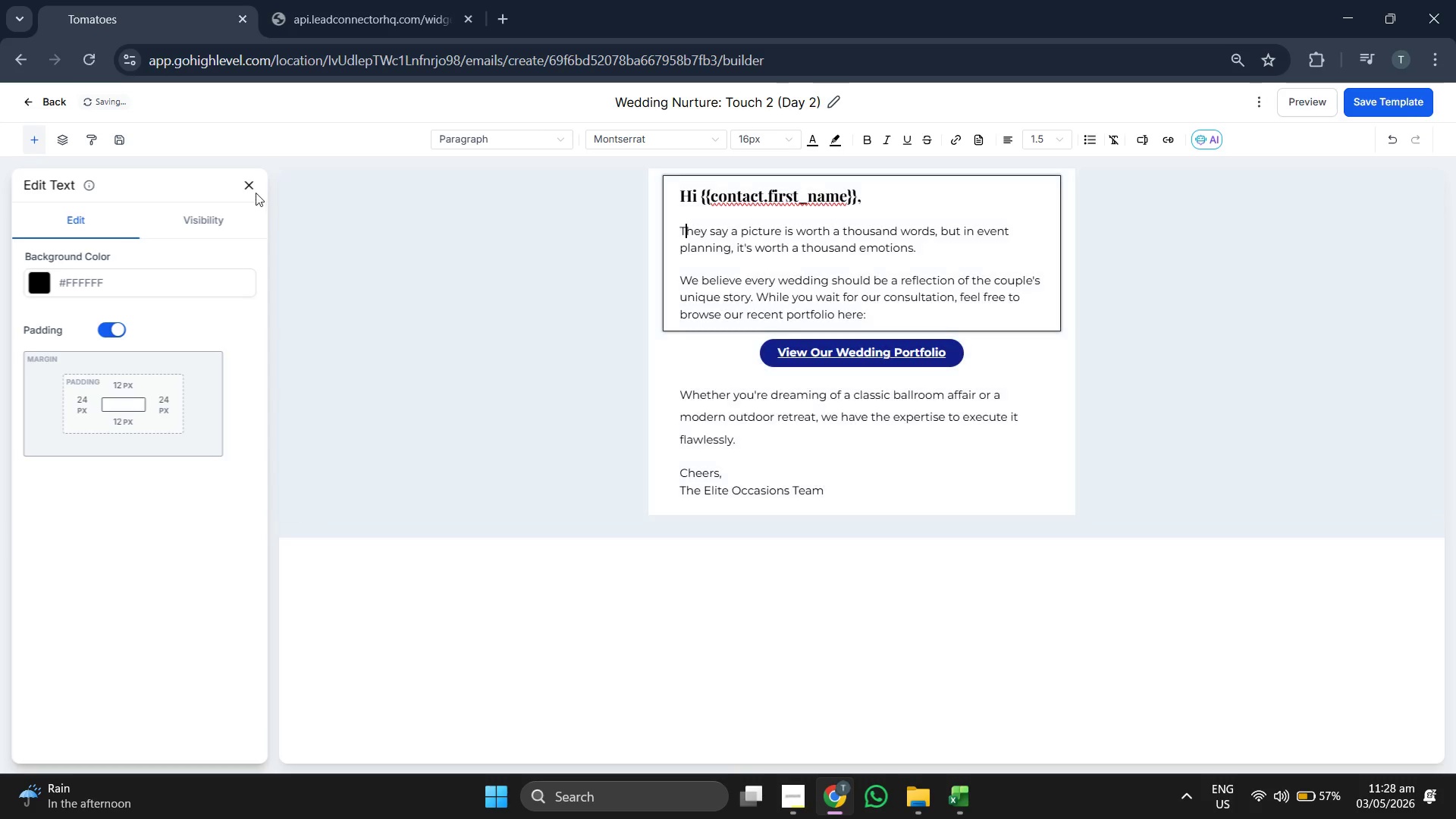 
left_click([249, 189])
 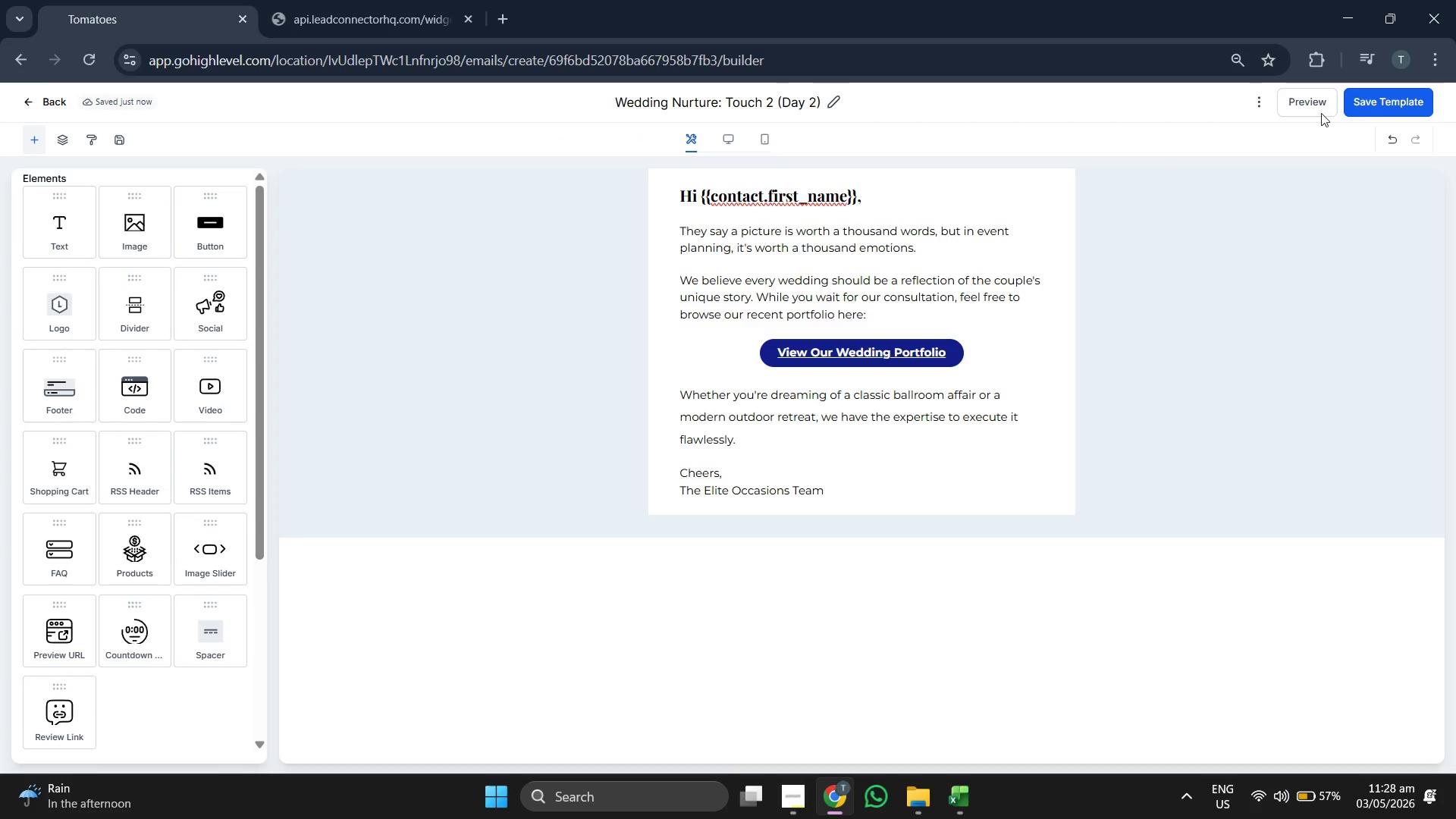 
left_click([1373, 105])
 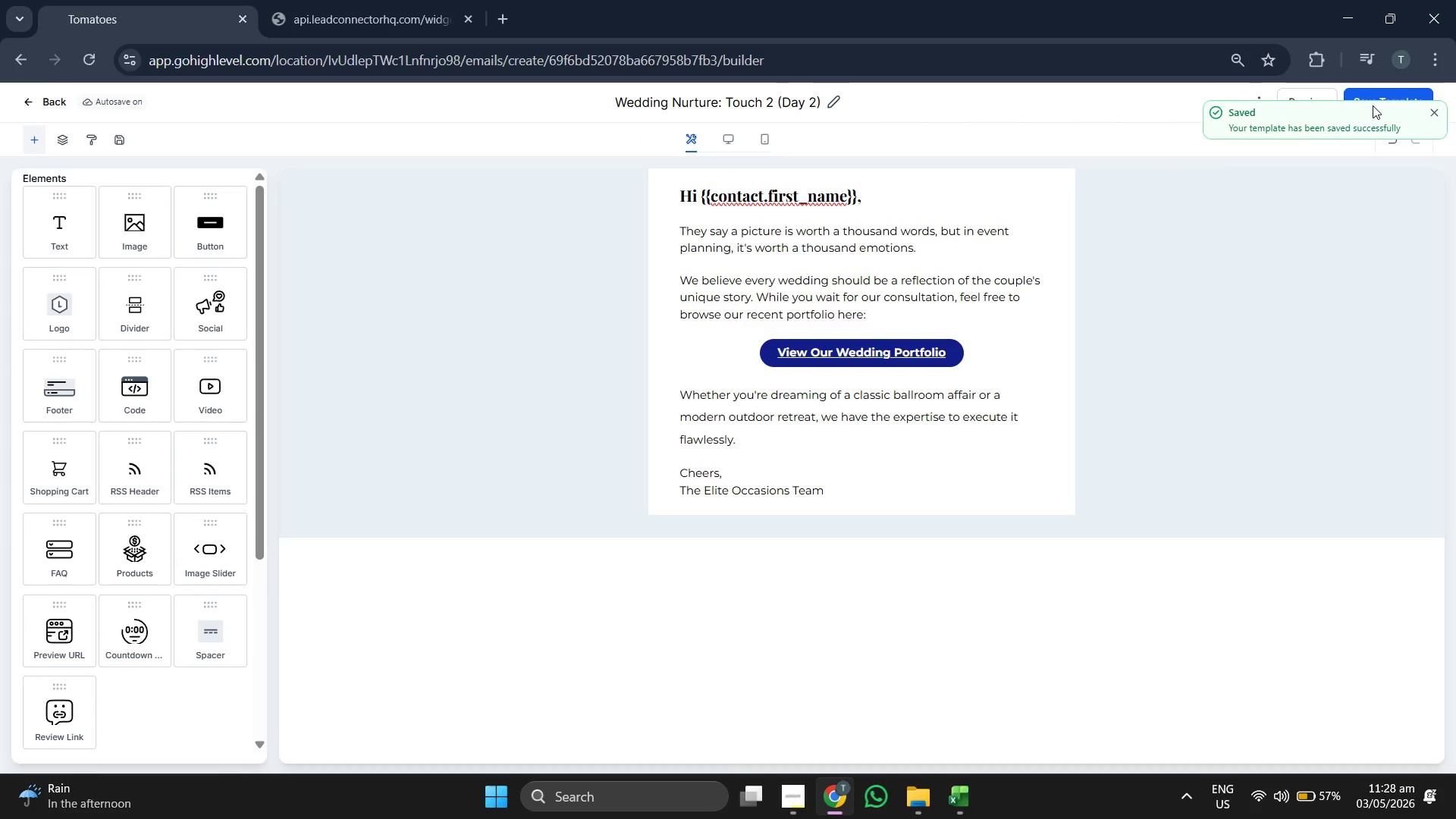 
wait(8.47)
 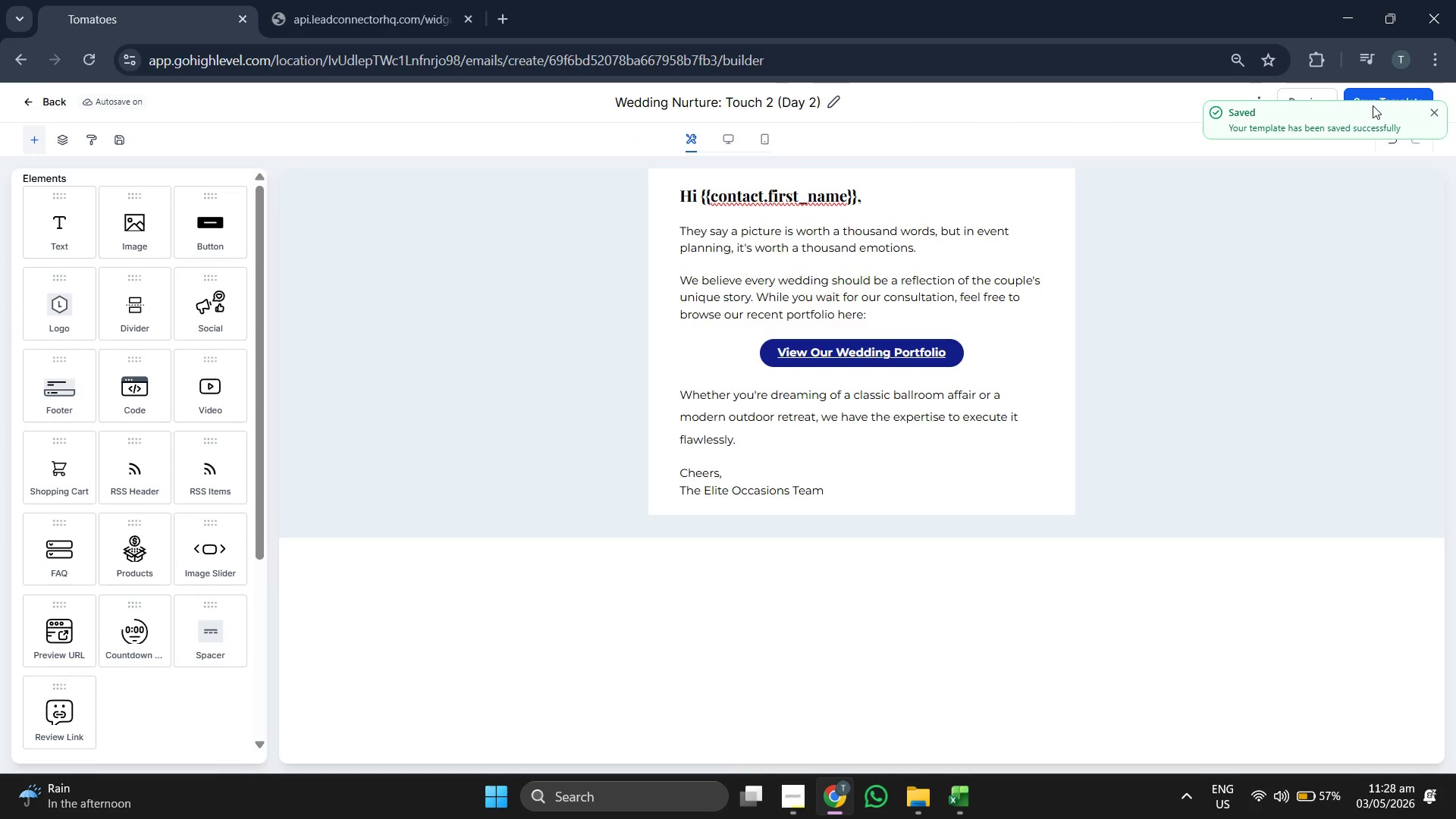 
left_click([1436, 113])
 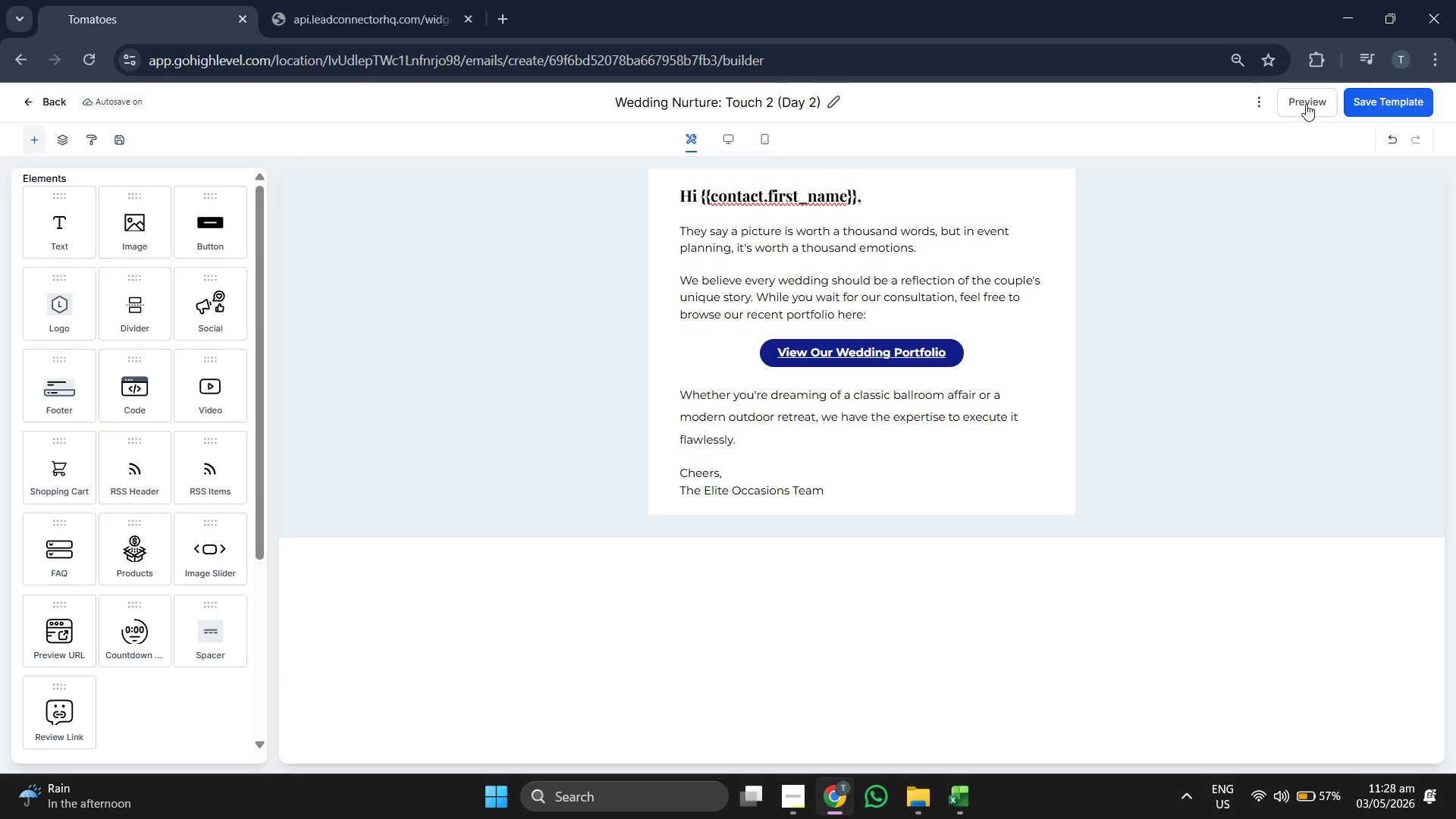 
left_click([1301, 104])
 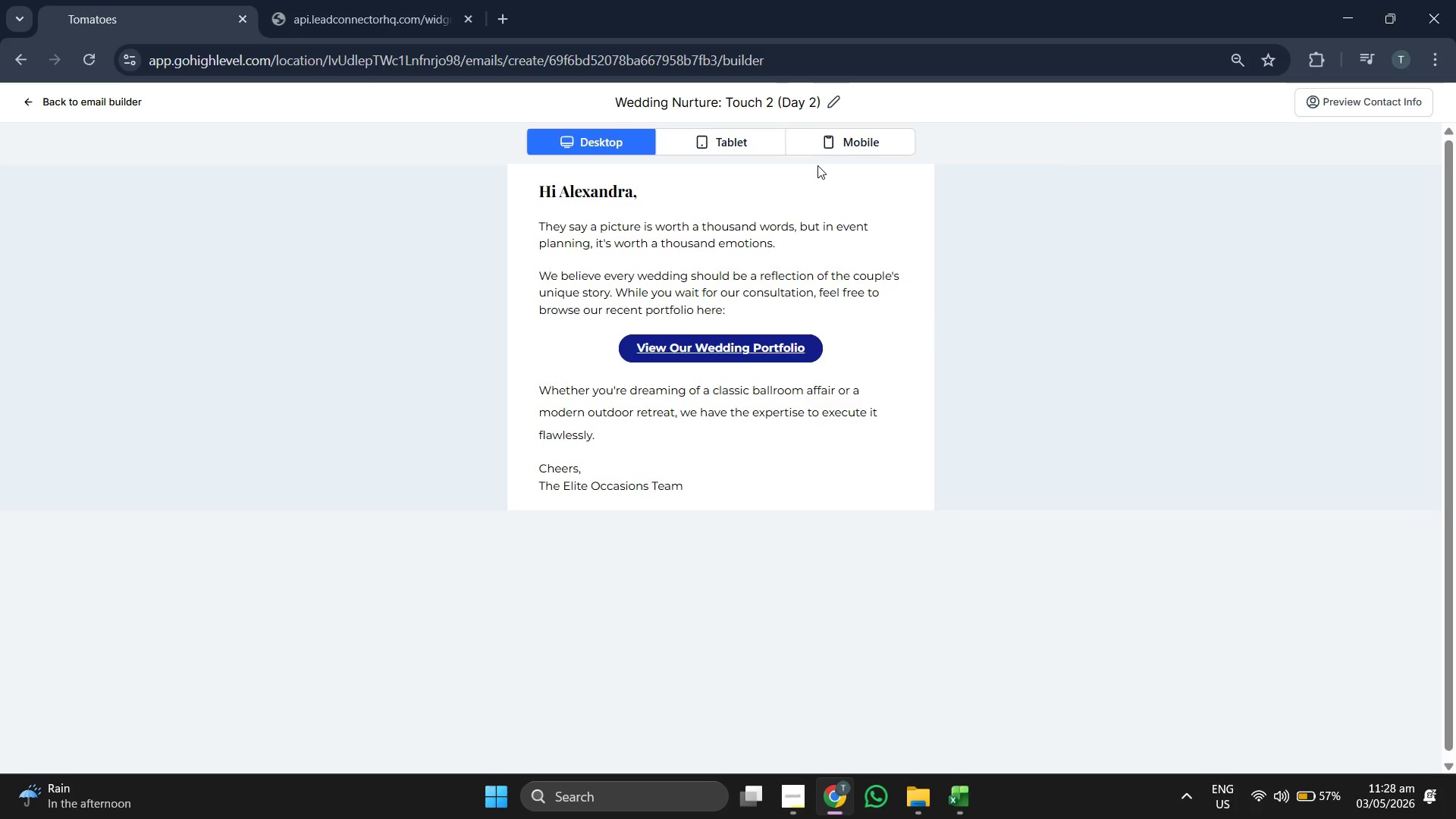 
left_click([745, 147])
 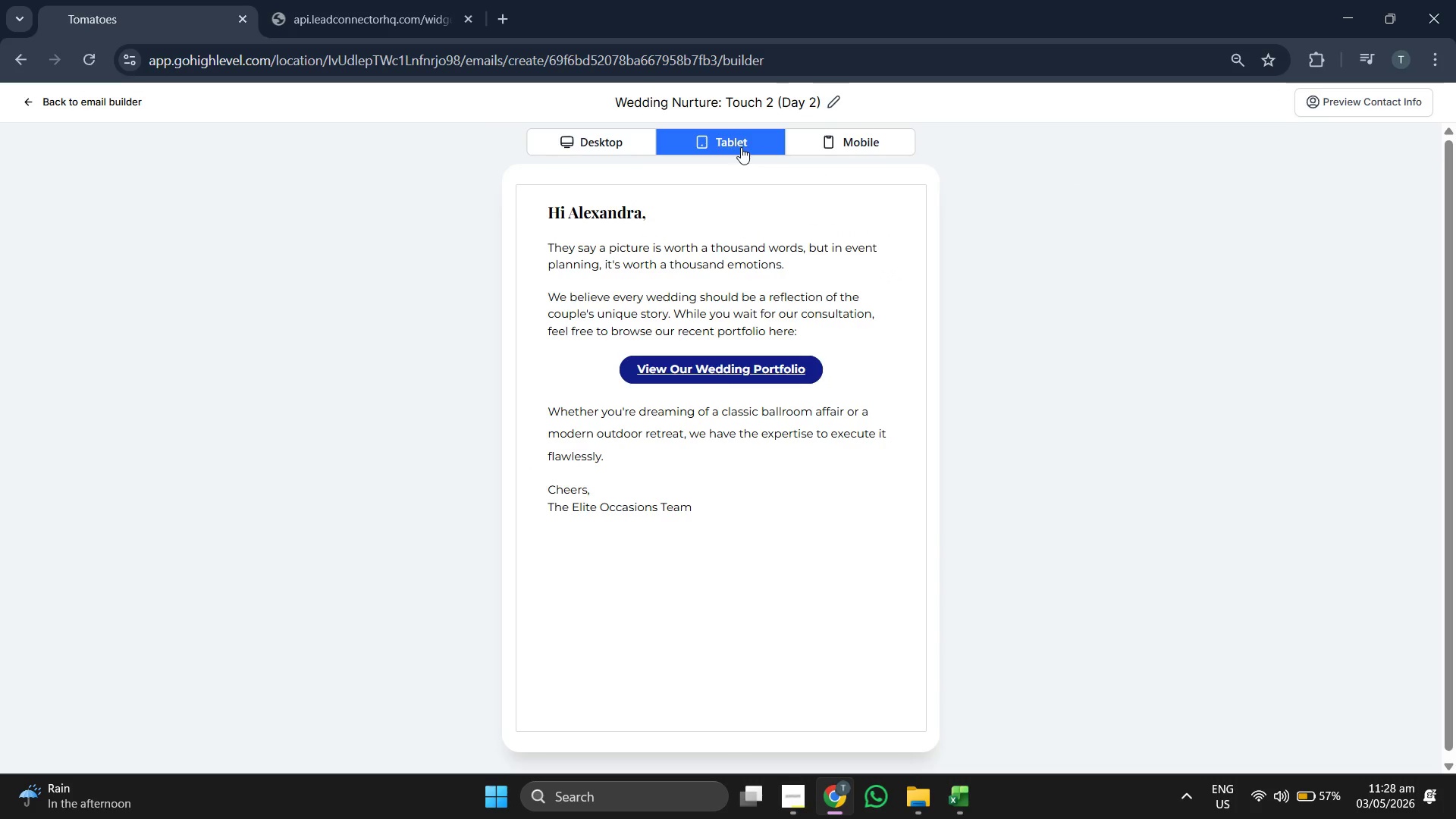 
left_click([576, 143])
 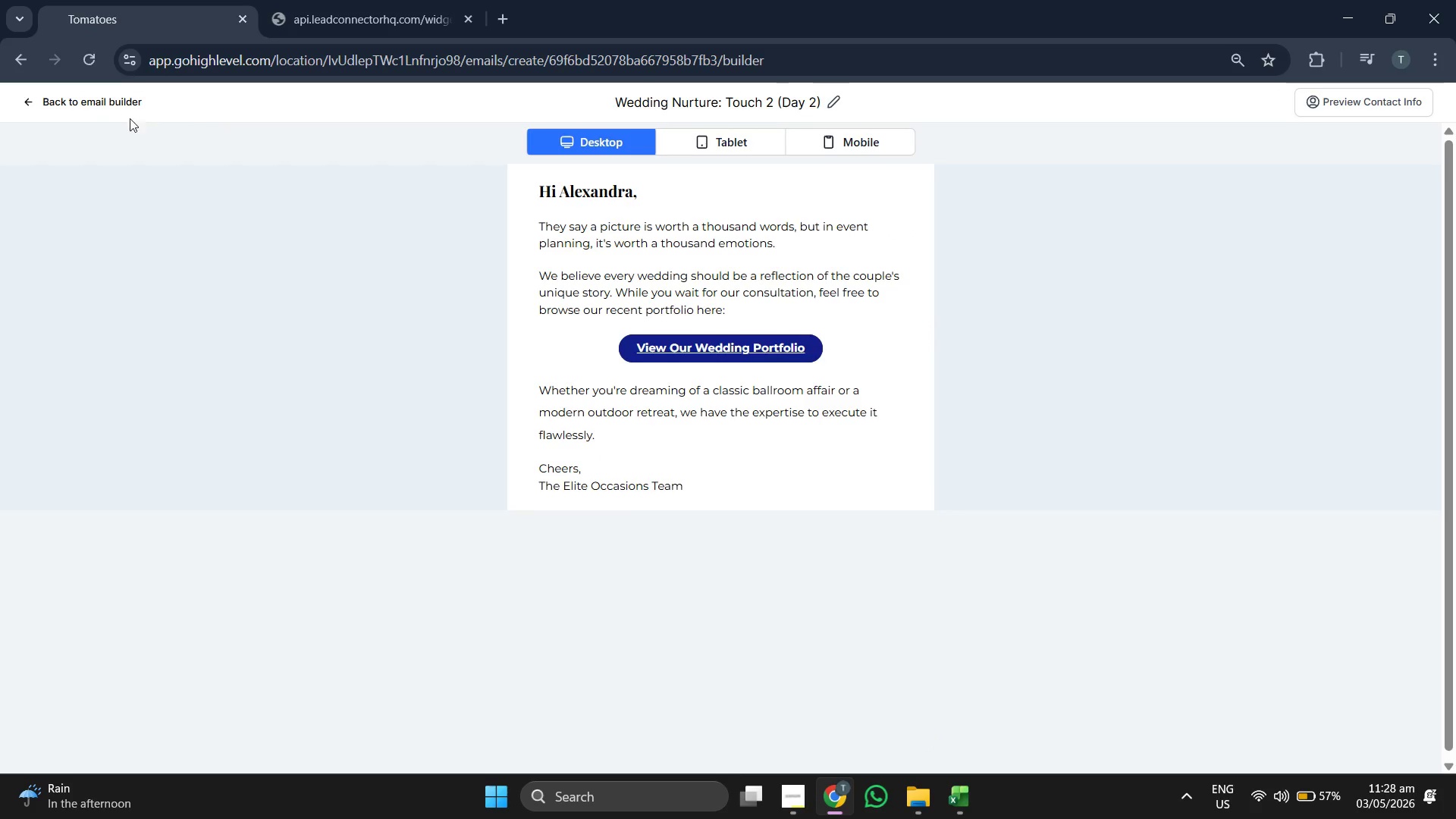 
left_click([115, 111])
 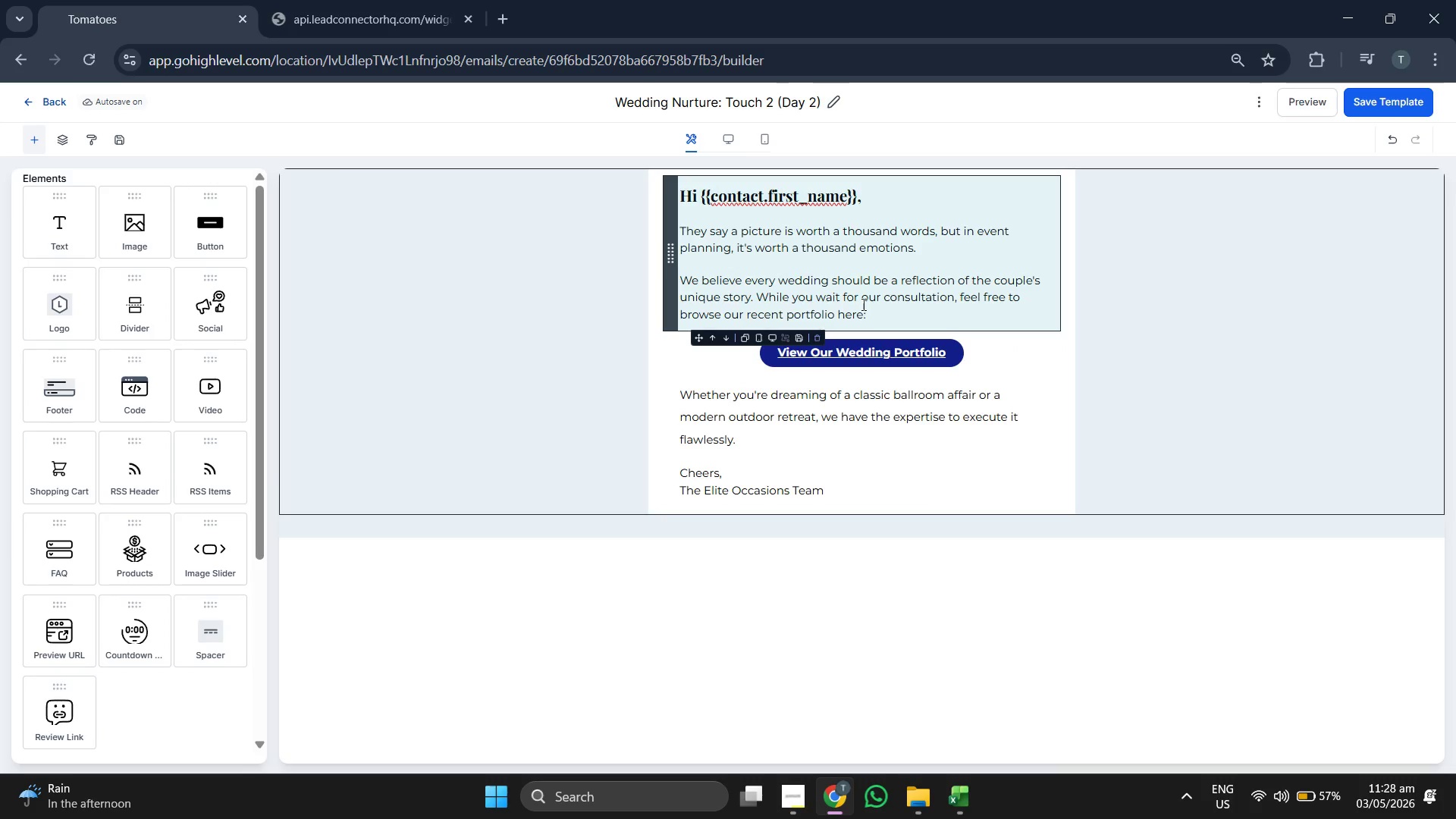 
left_click([861, 302])
 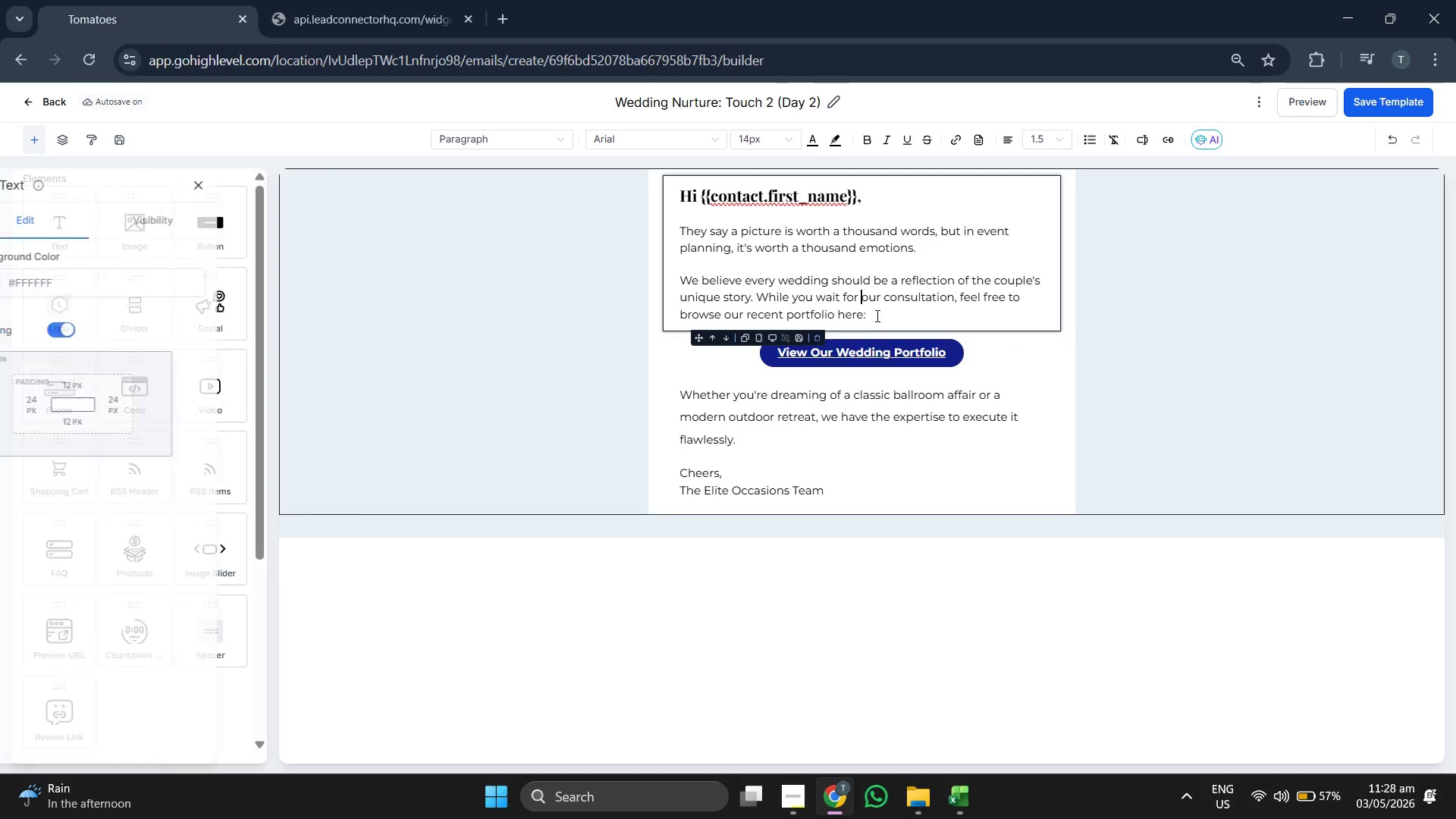 
left_click_drag(start_coordinate=[876, 317], to_coordinate=[676, 237])
 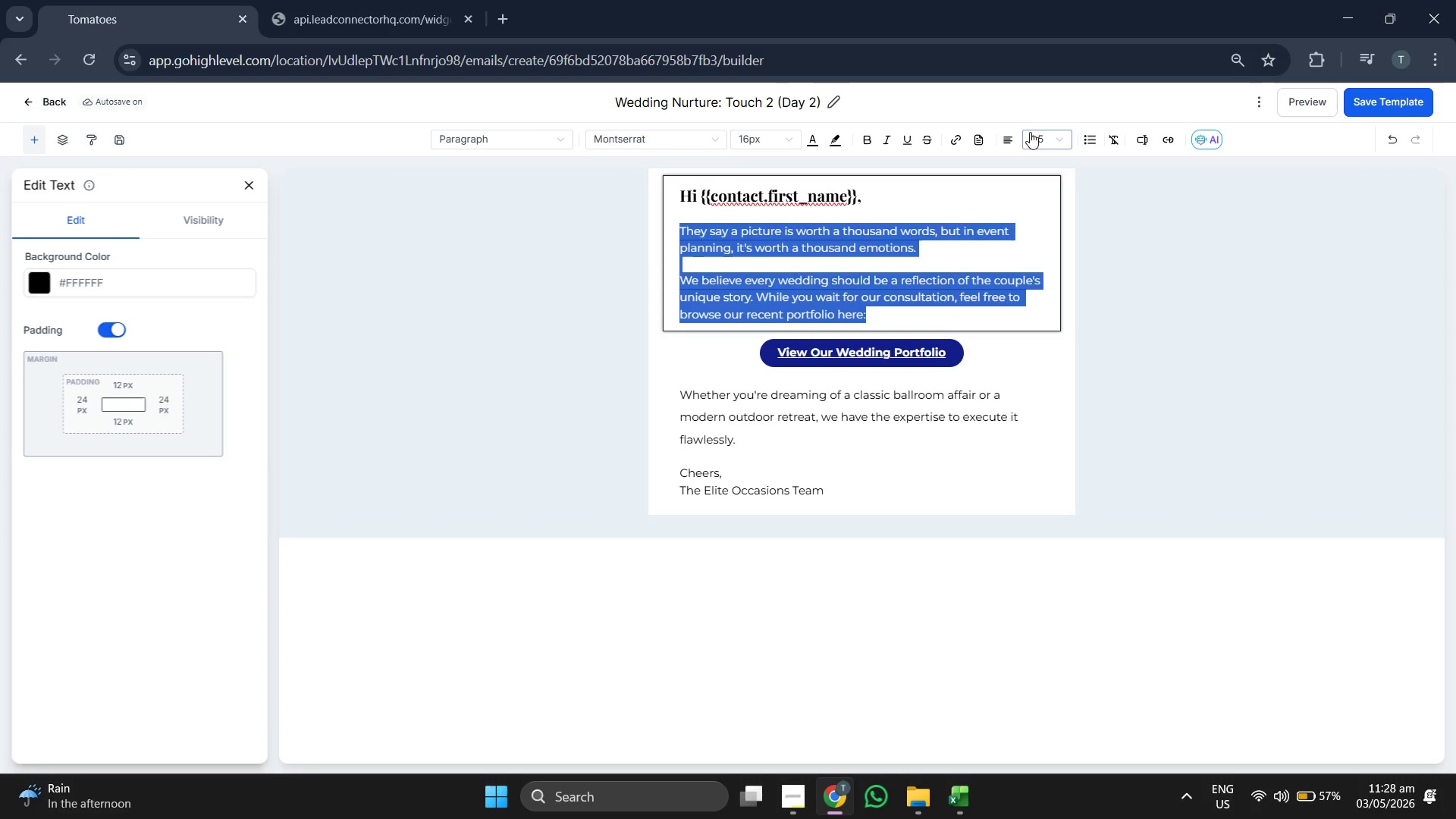 
left_click([1030, 132])
 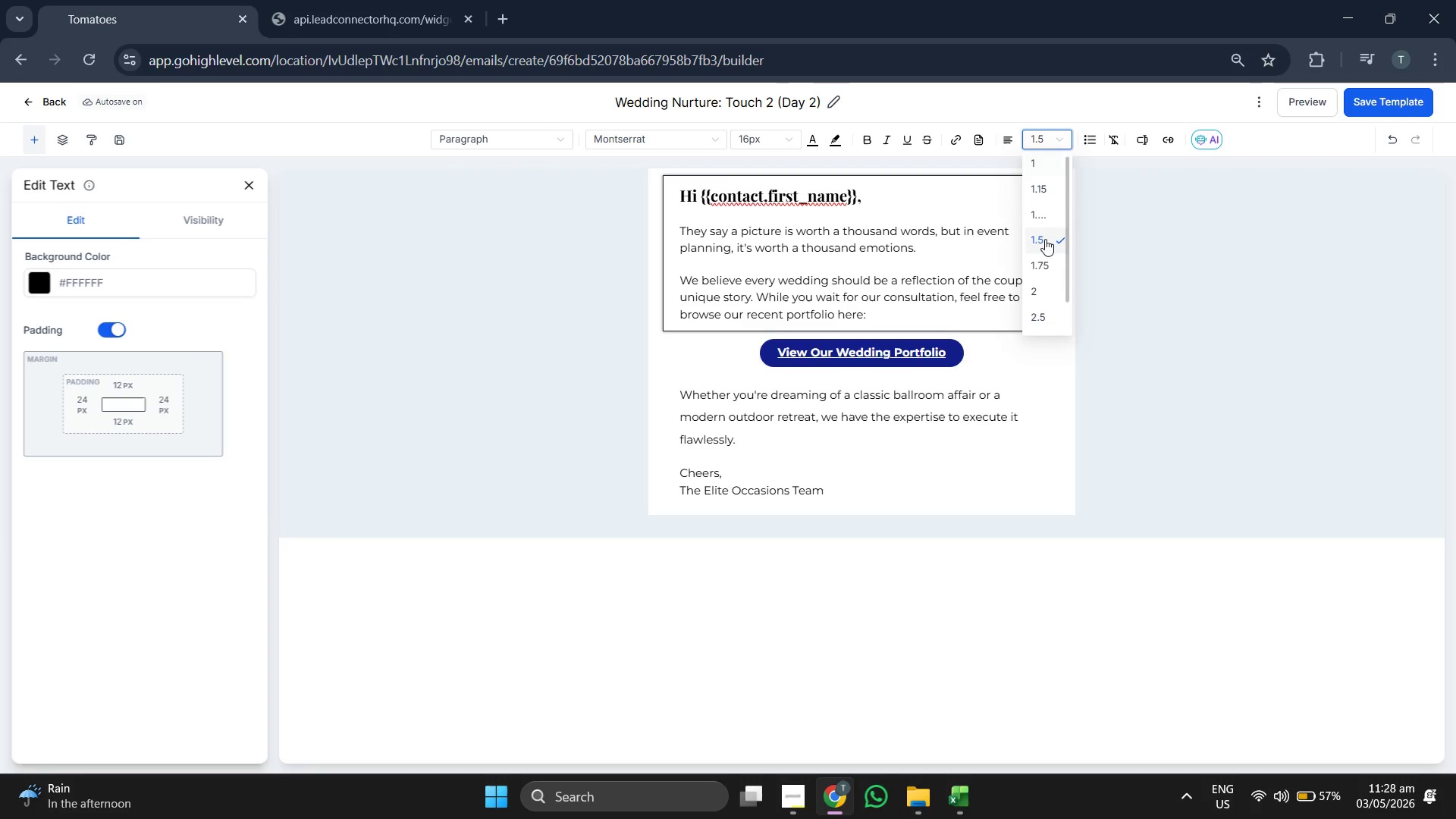 
left_click([1041, 241])
 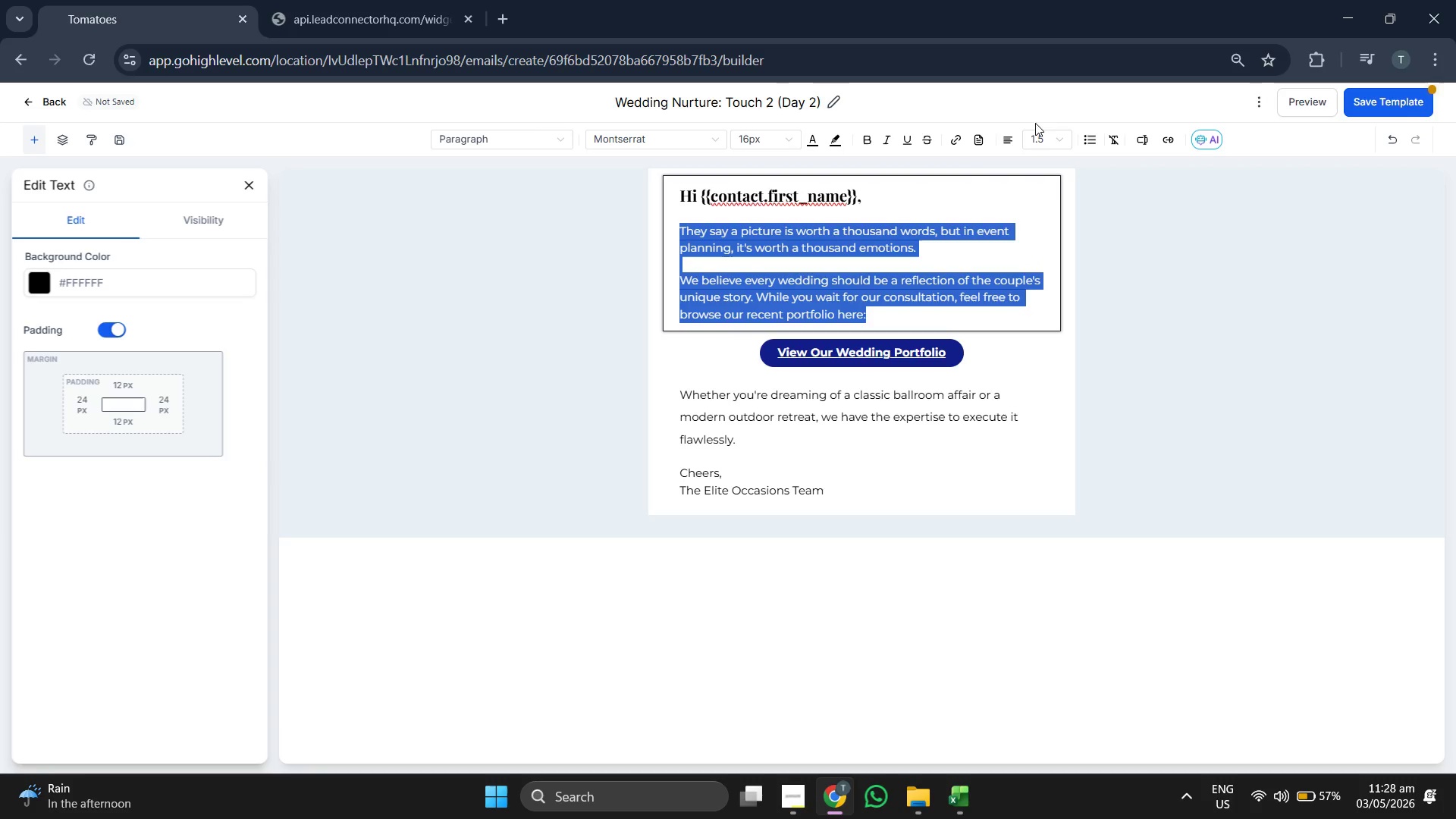 
left_click([1050, 108])
 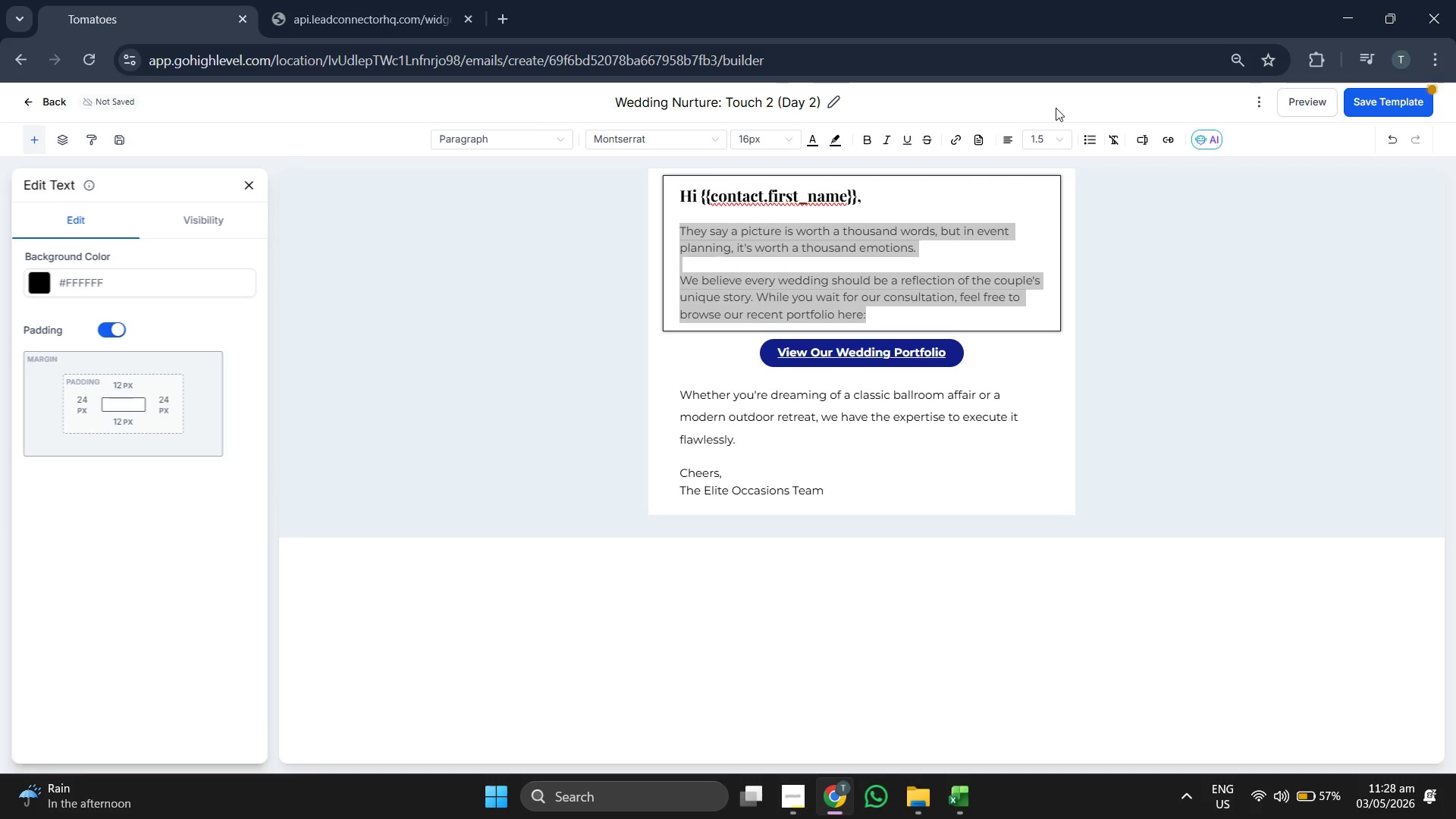 
left_click([1056, 108])
 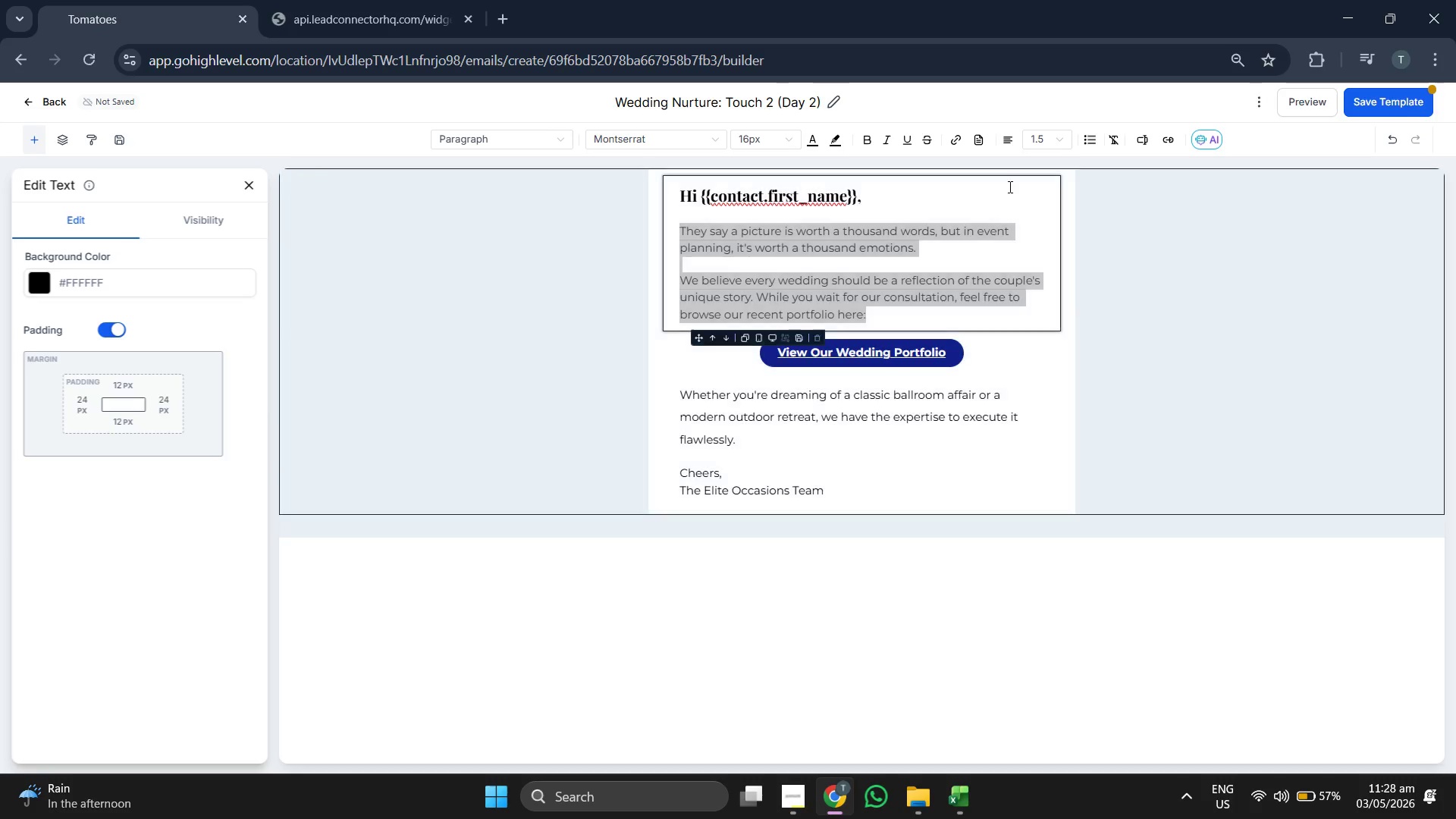 
left_click([1009, 187])
 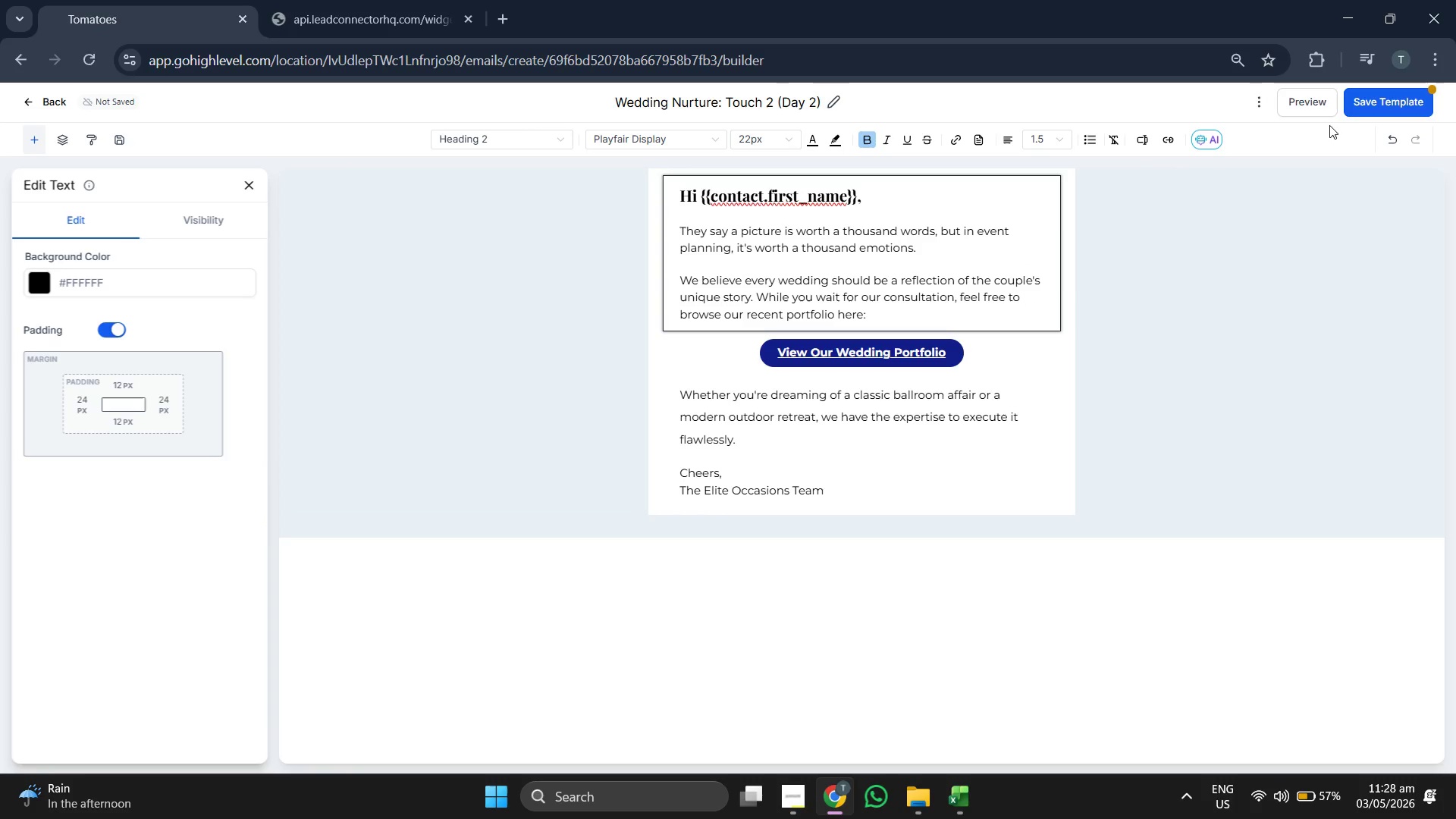 
left_click([1379, 103])
 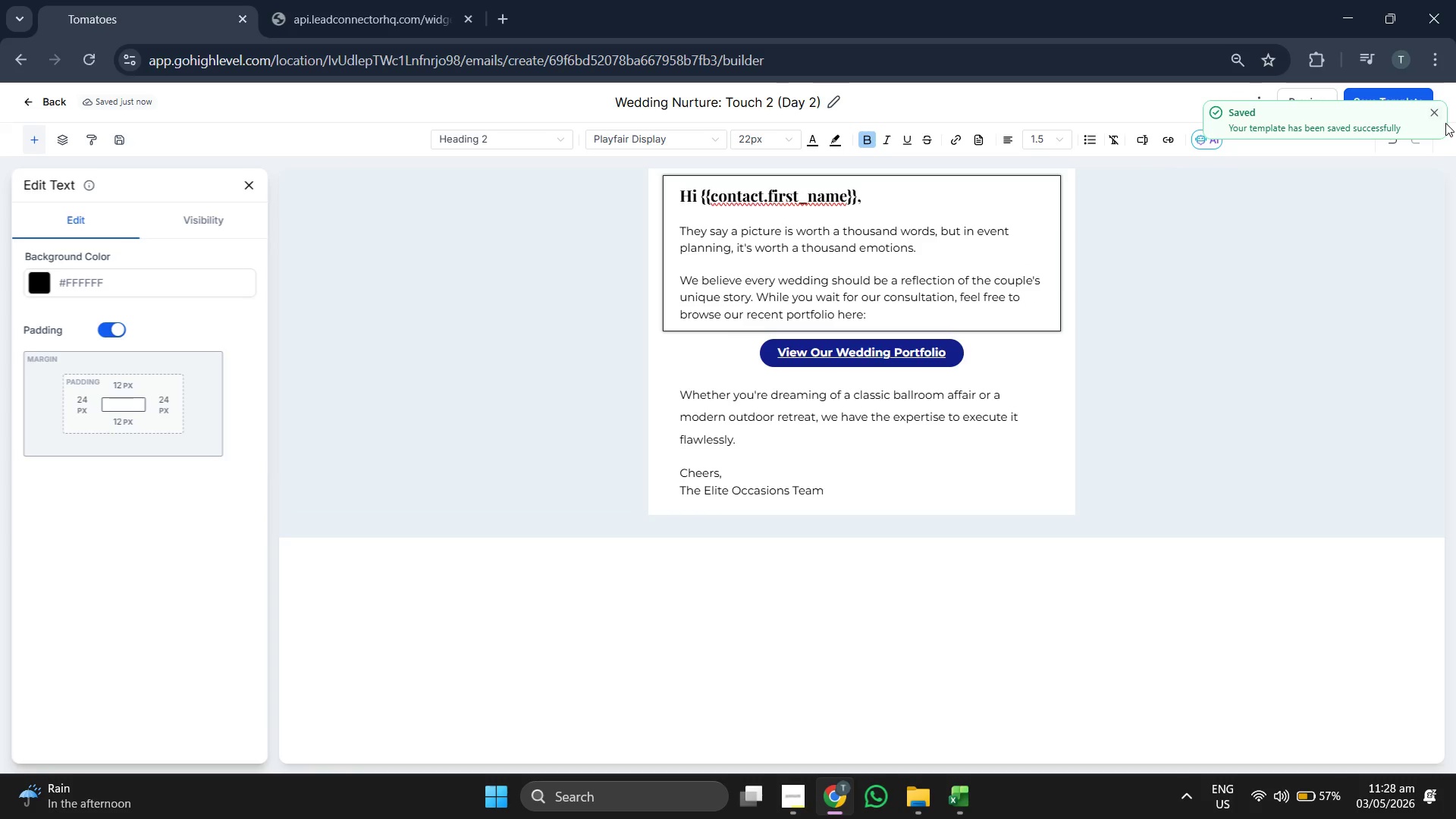 
double_click([1442, 121])
 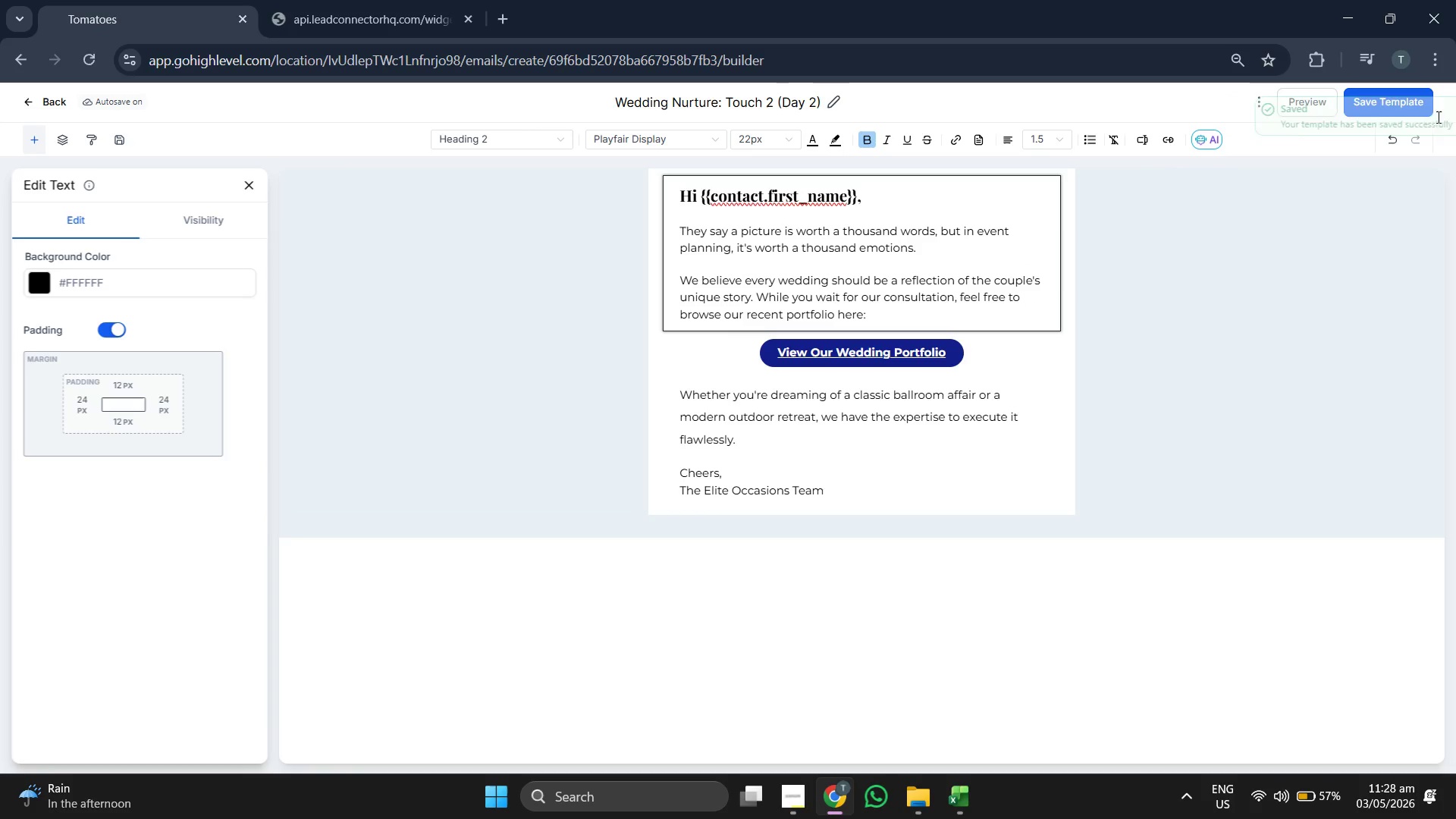 
left_click([1282, 105])
 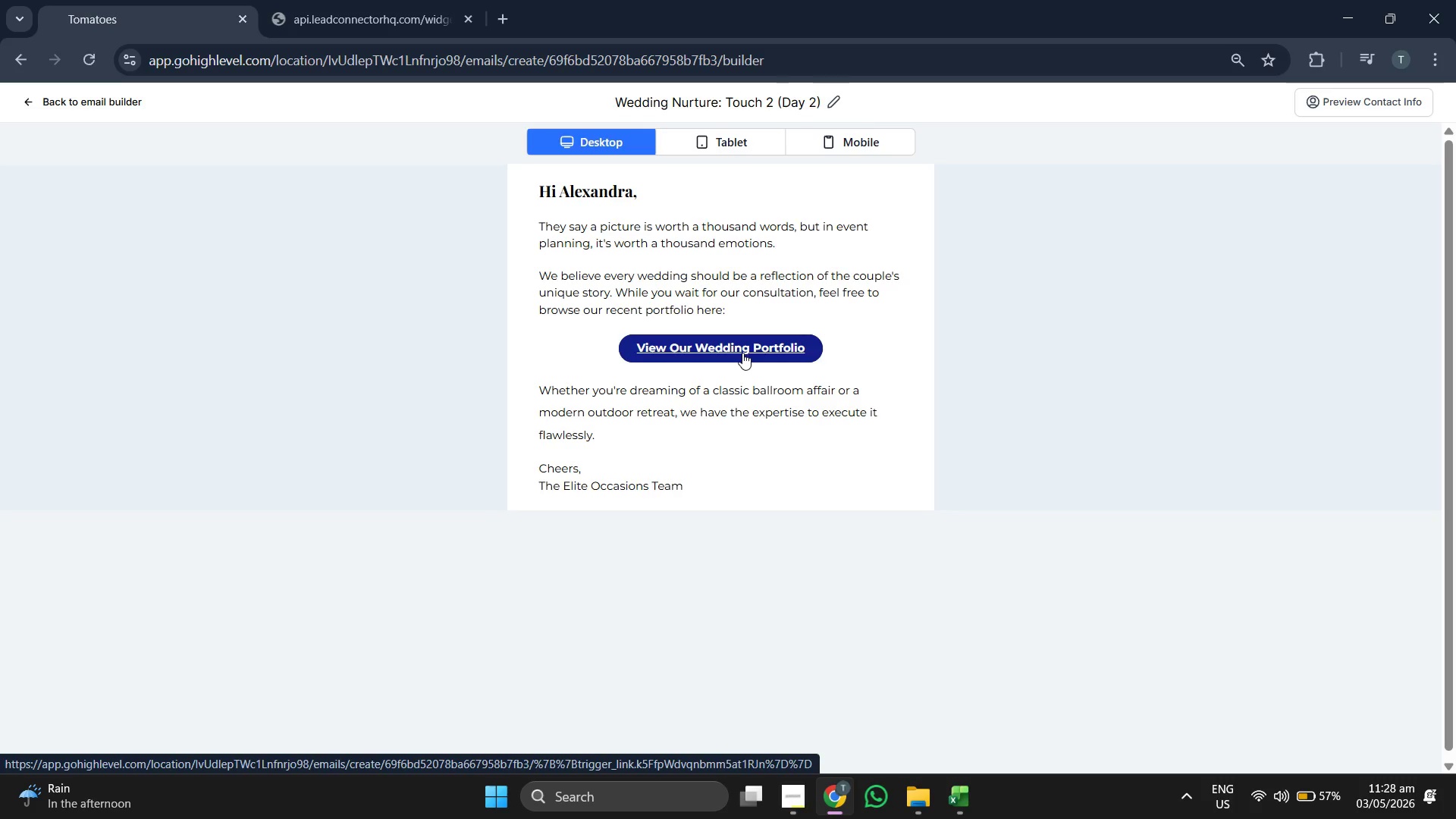 
wait(5.67)
 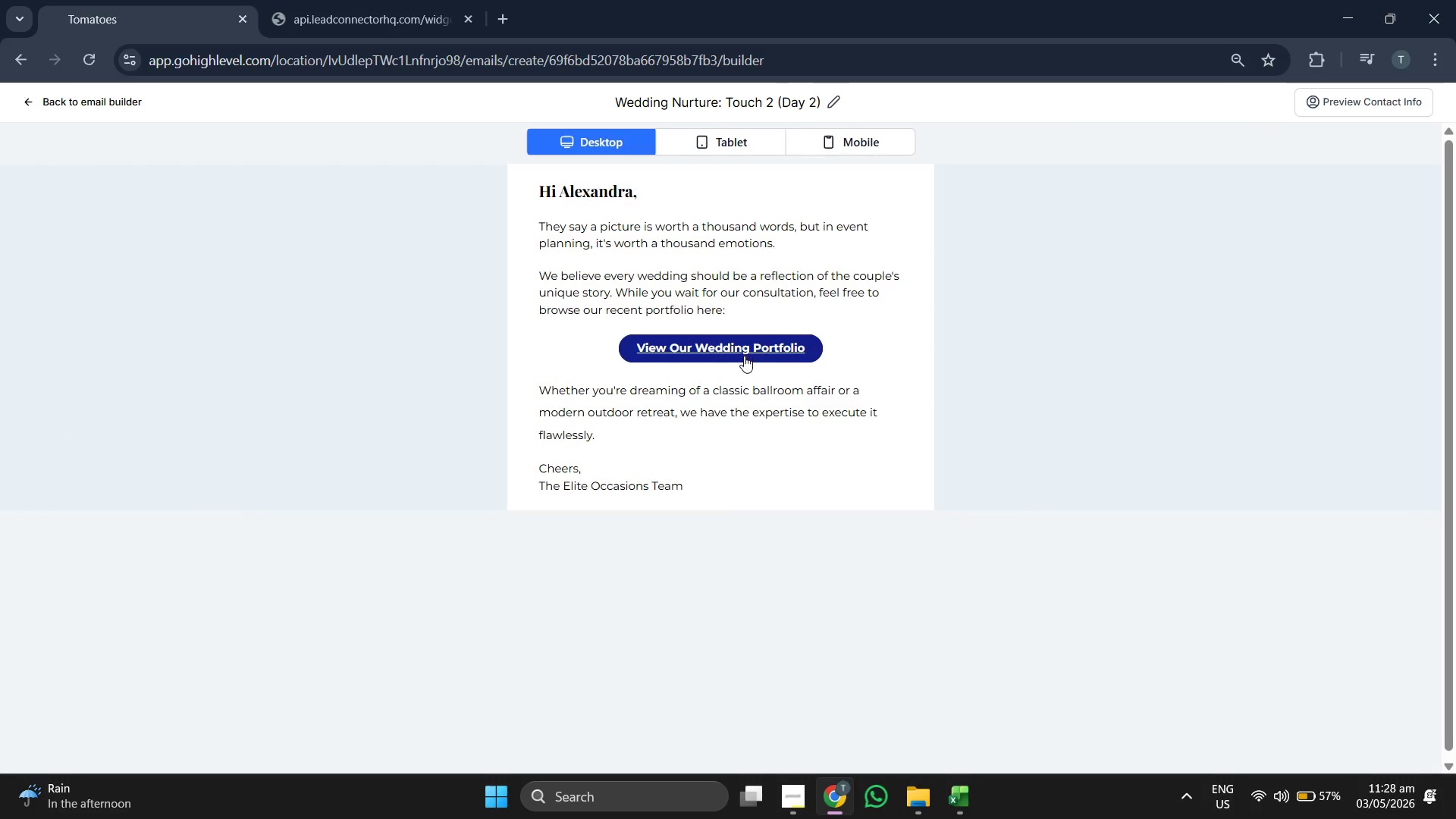 
left_click([745, 136])
 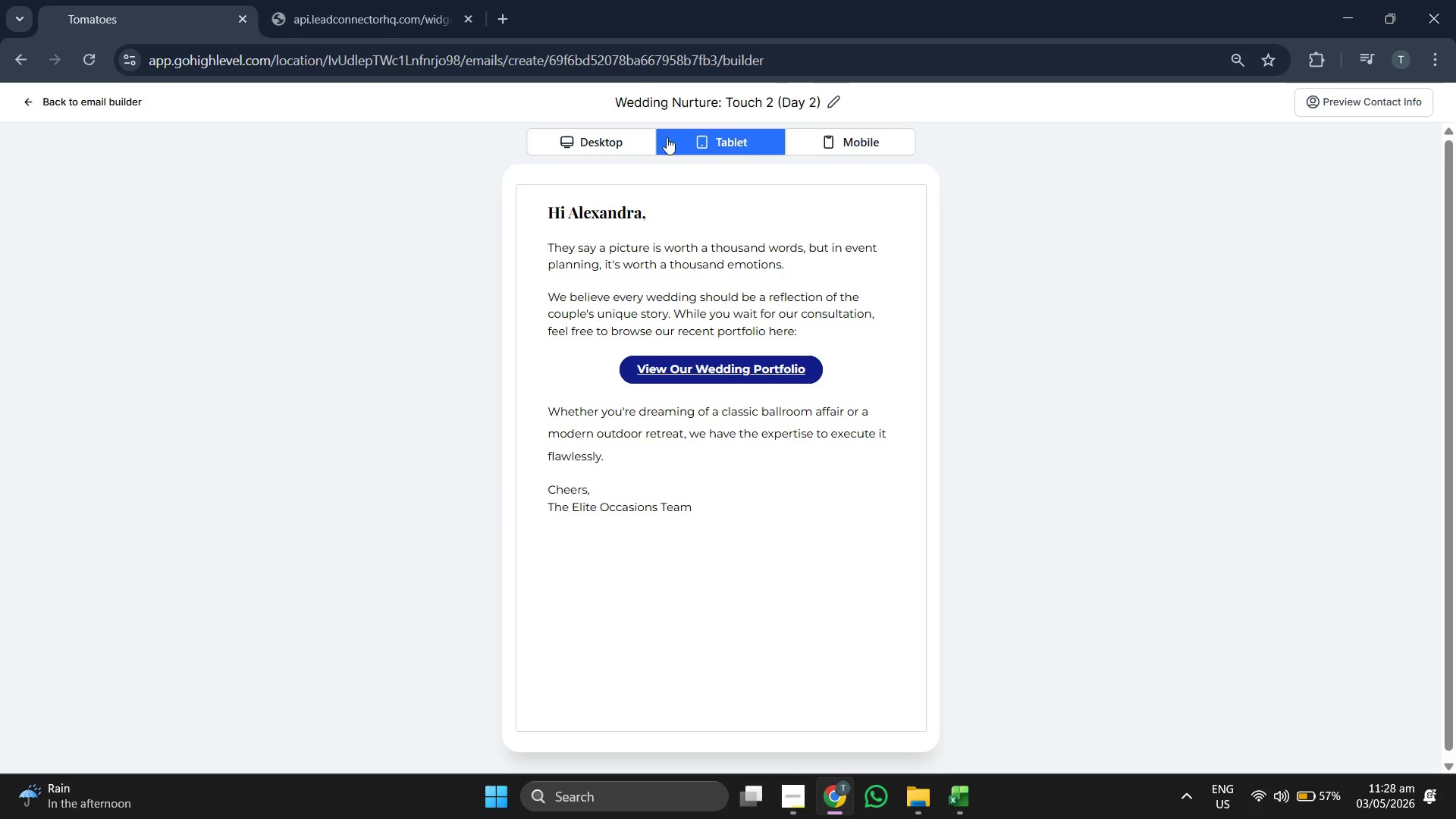 
left_click([595, 134])
 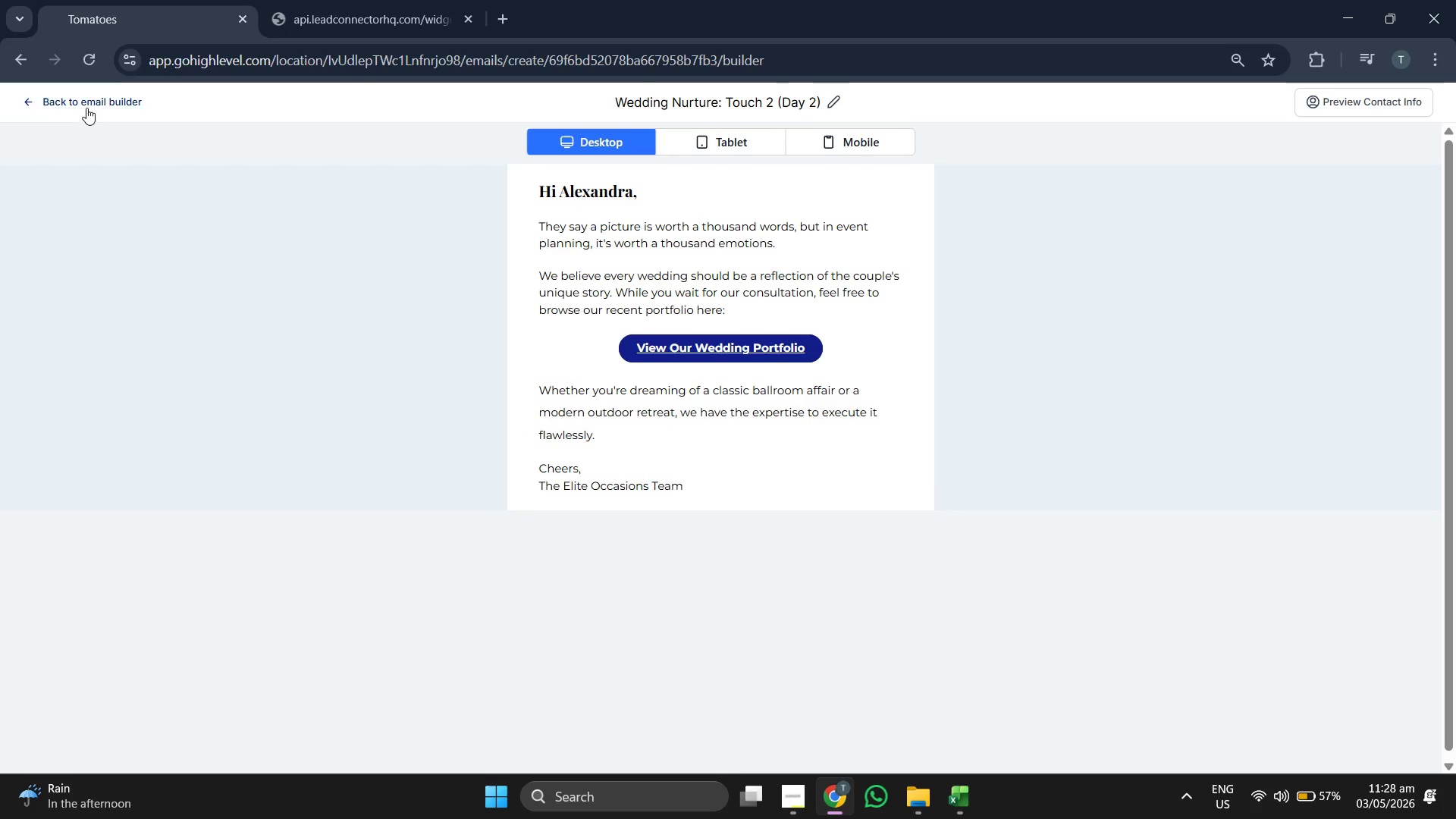 
left_click([86, 105])
 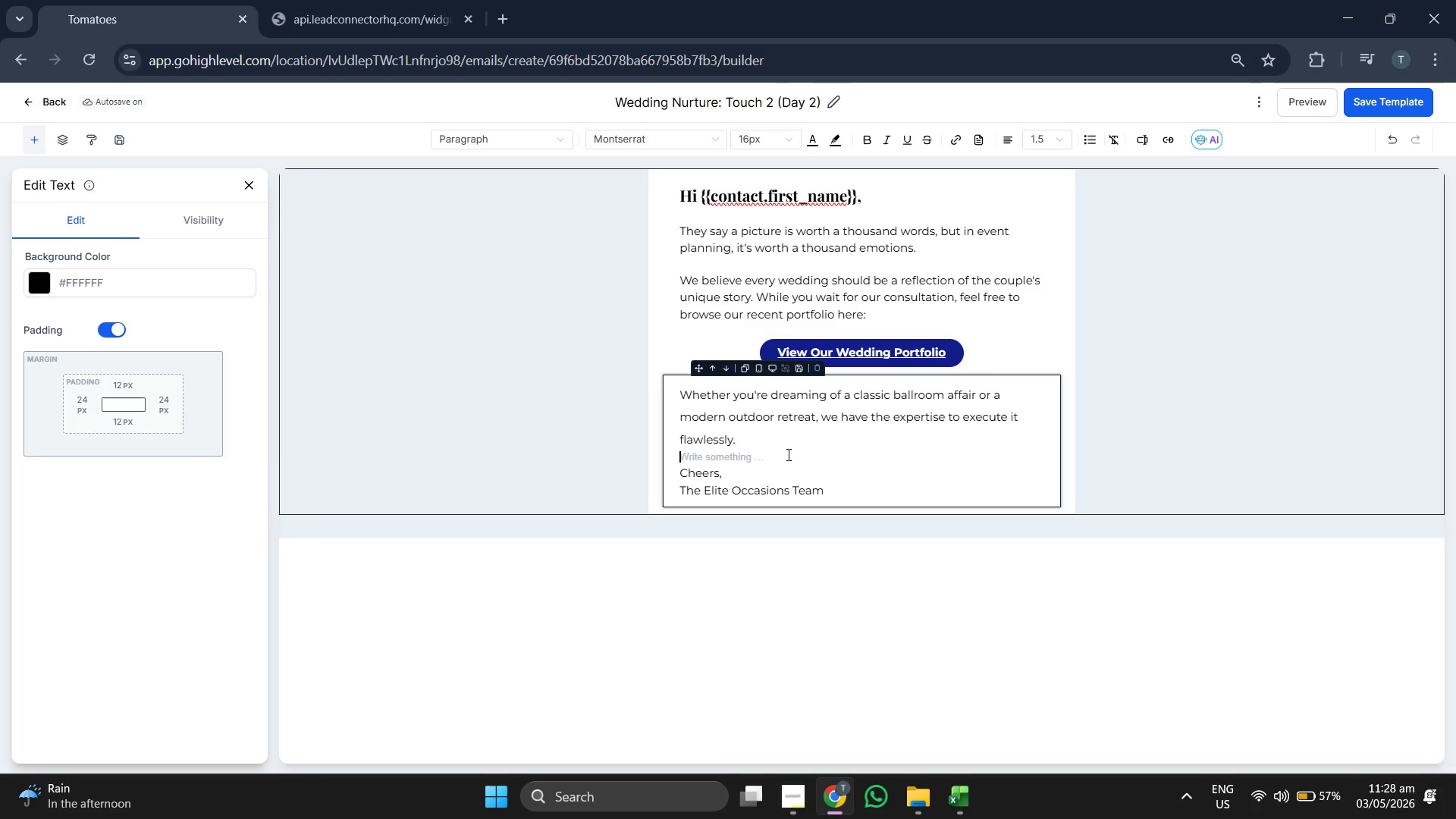 
double_click([750, 432])
 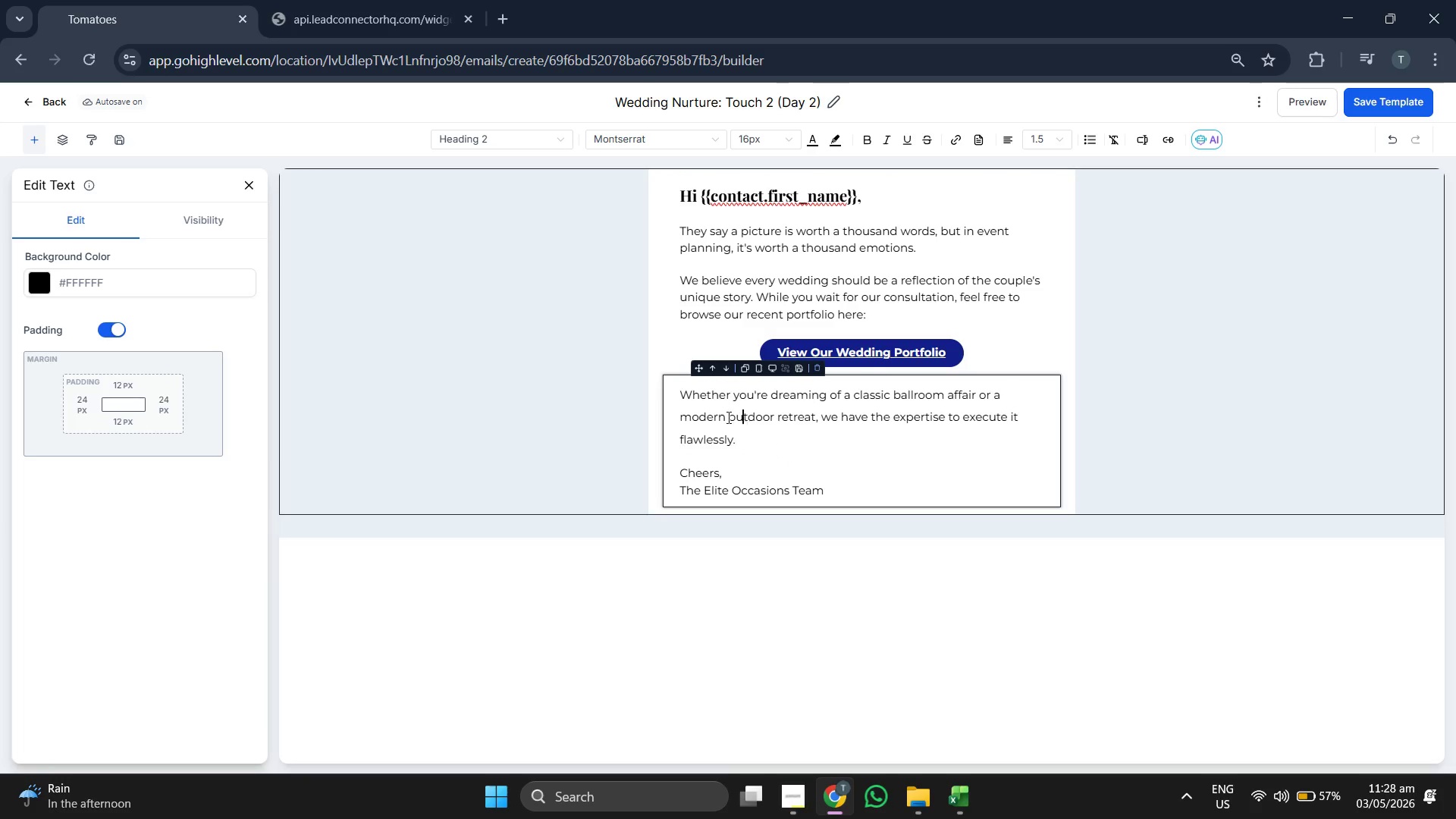 
left_click_drag(start_coordinate=[745, 426], to_coordinate=[662, 384])
 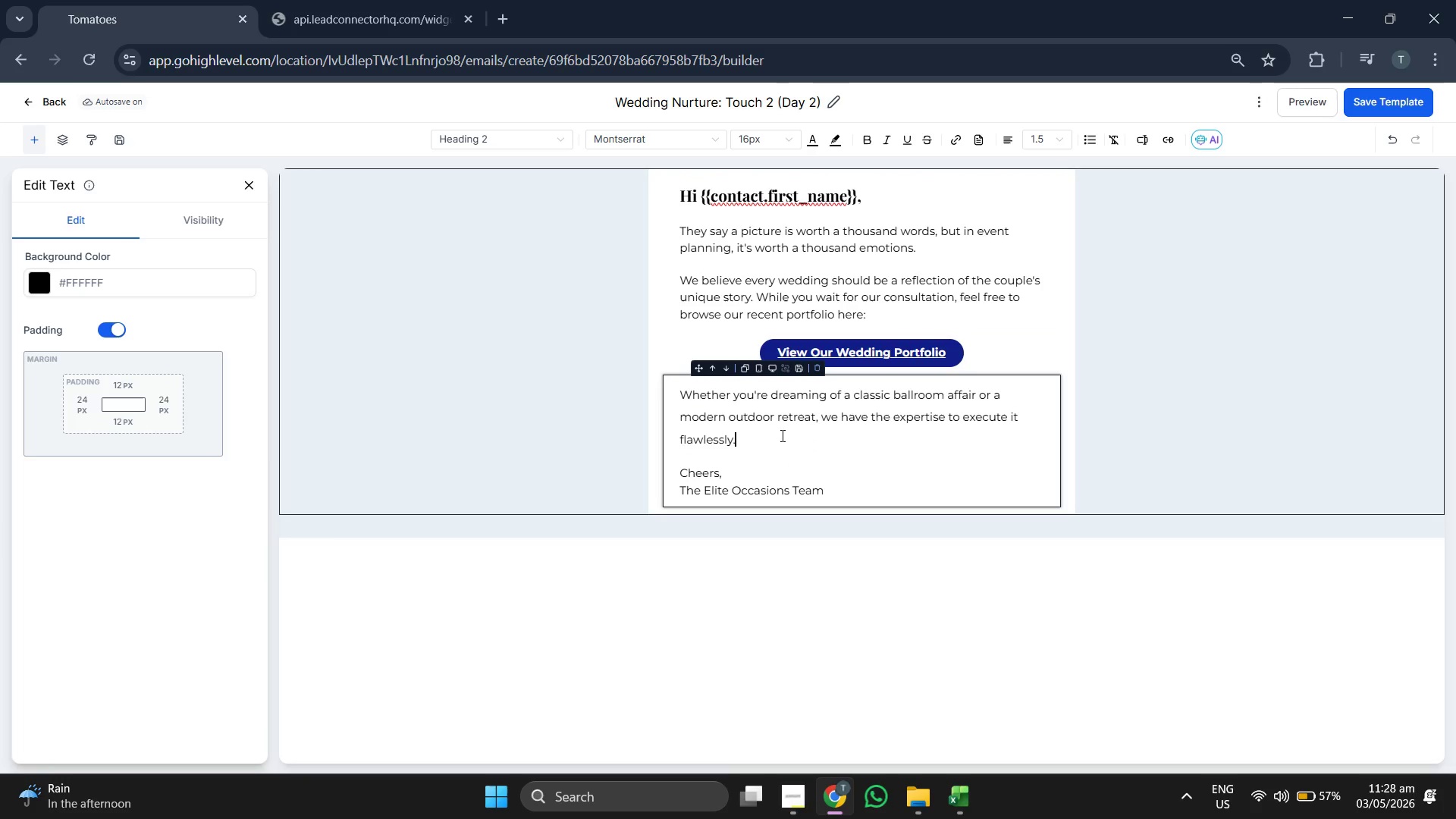 
left_click_drag(start_coordinate=[786, 433], to_coordinate=[679, 394])
 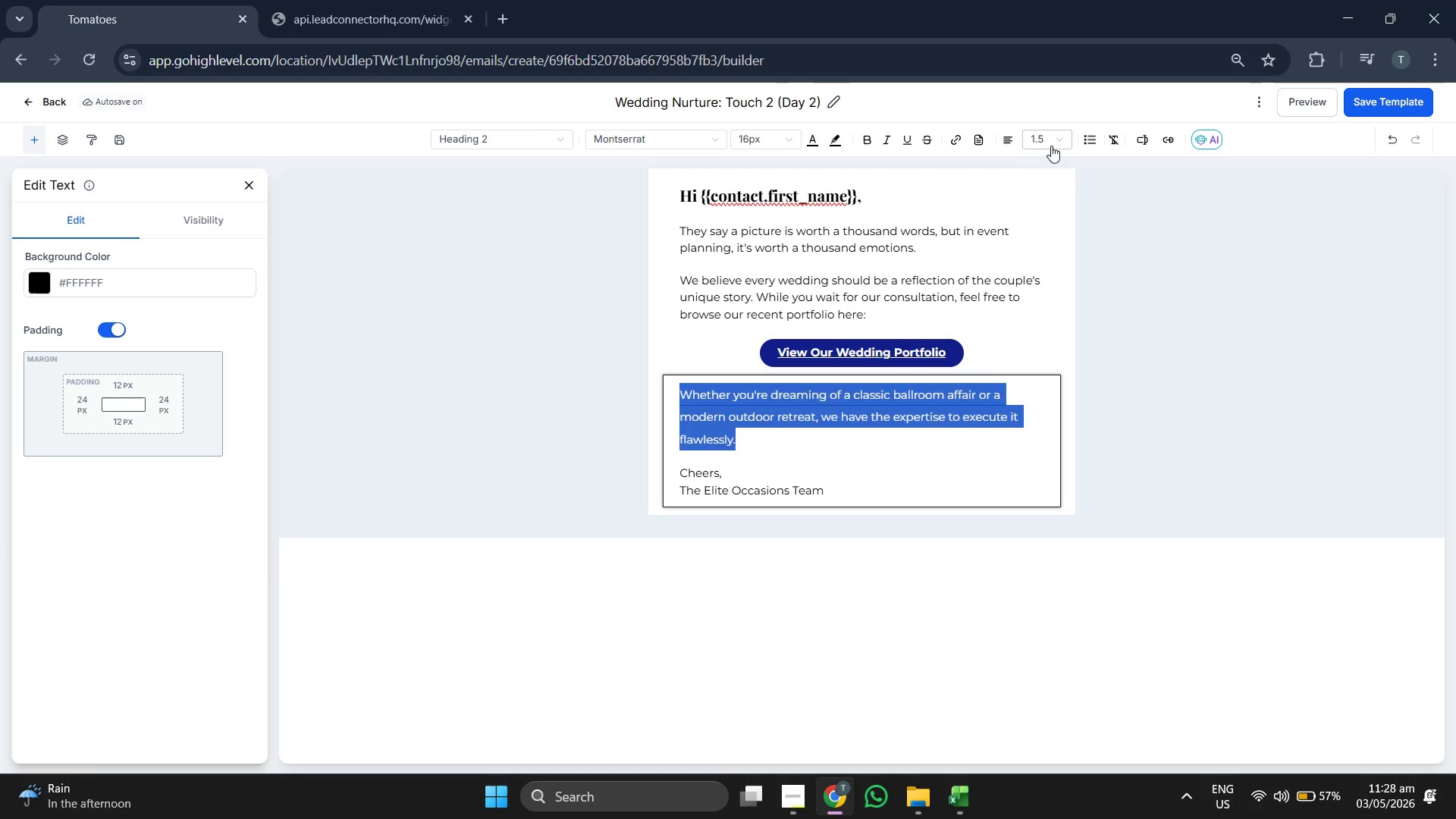 
left_click([1049, 143])
 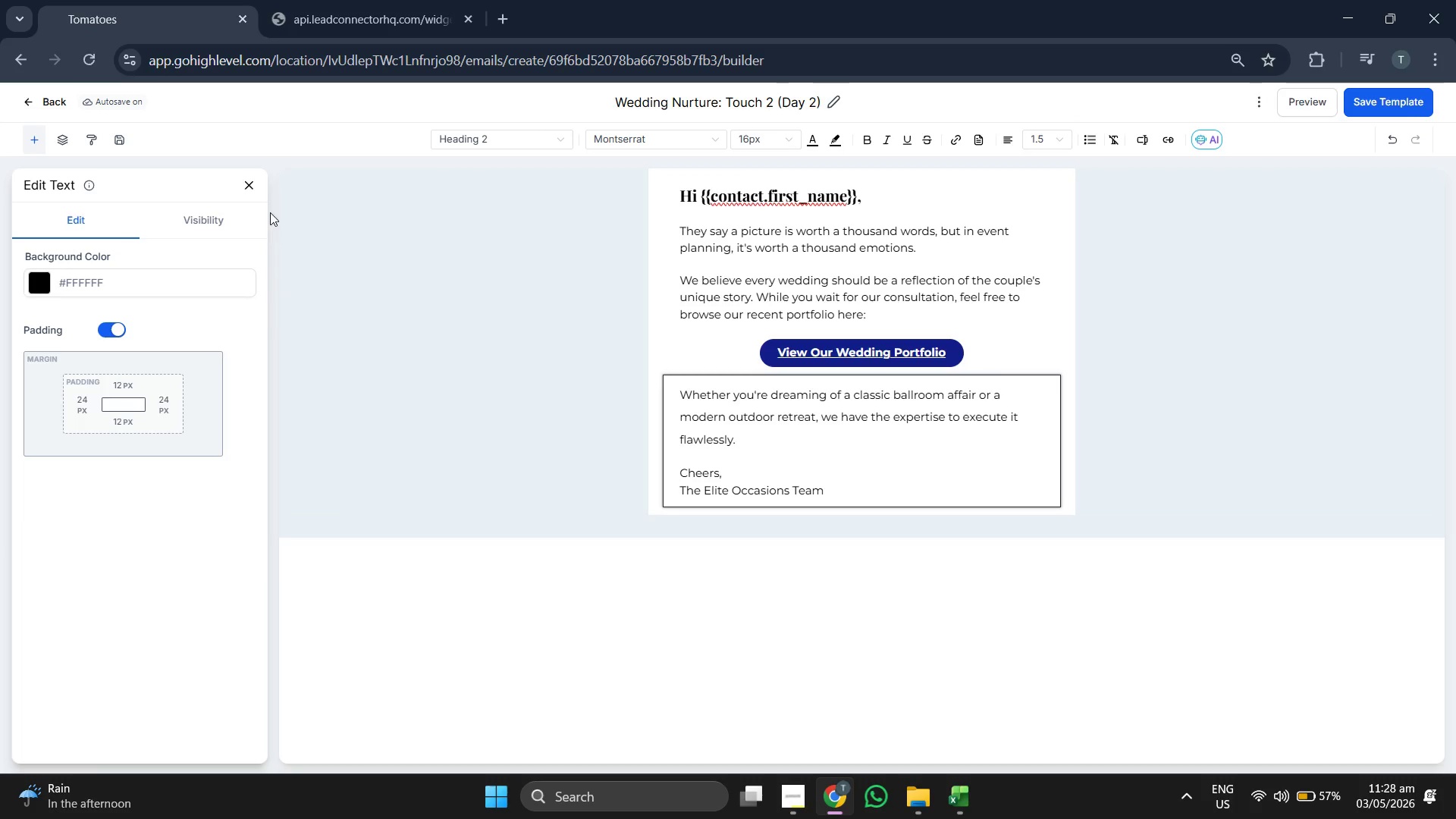 
double_click([248, 184])
 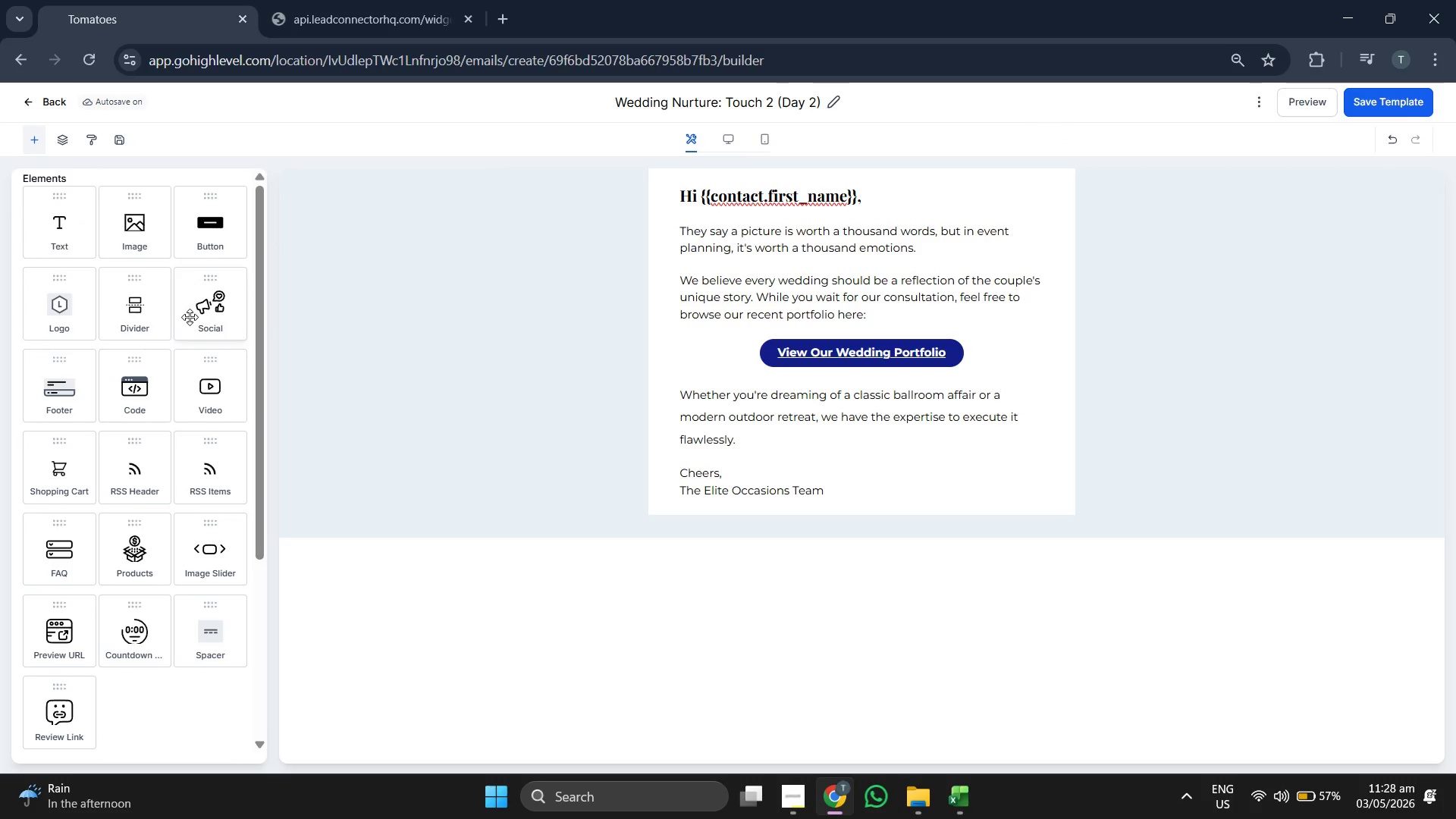 
scroll: coordinate [190, 317], scroll_direction: down, amount: 2.0
 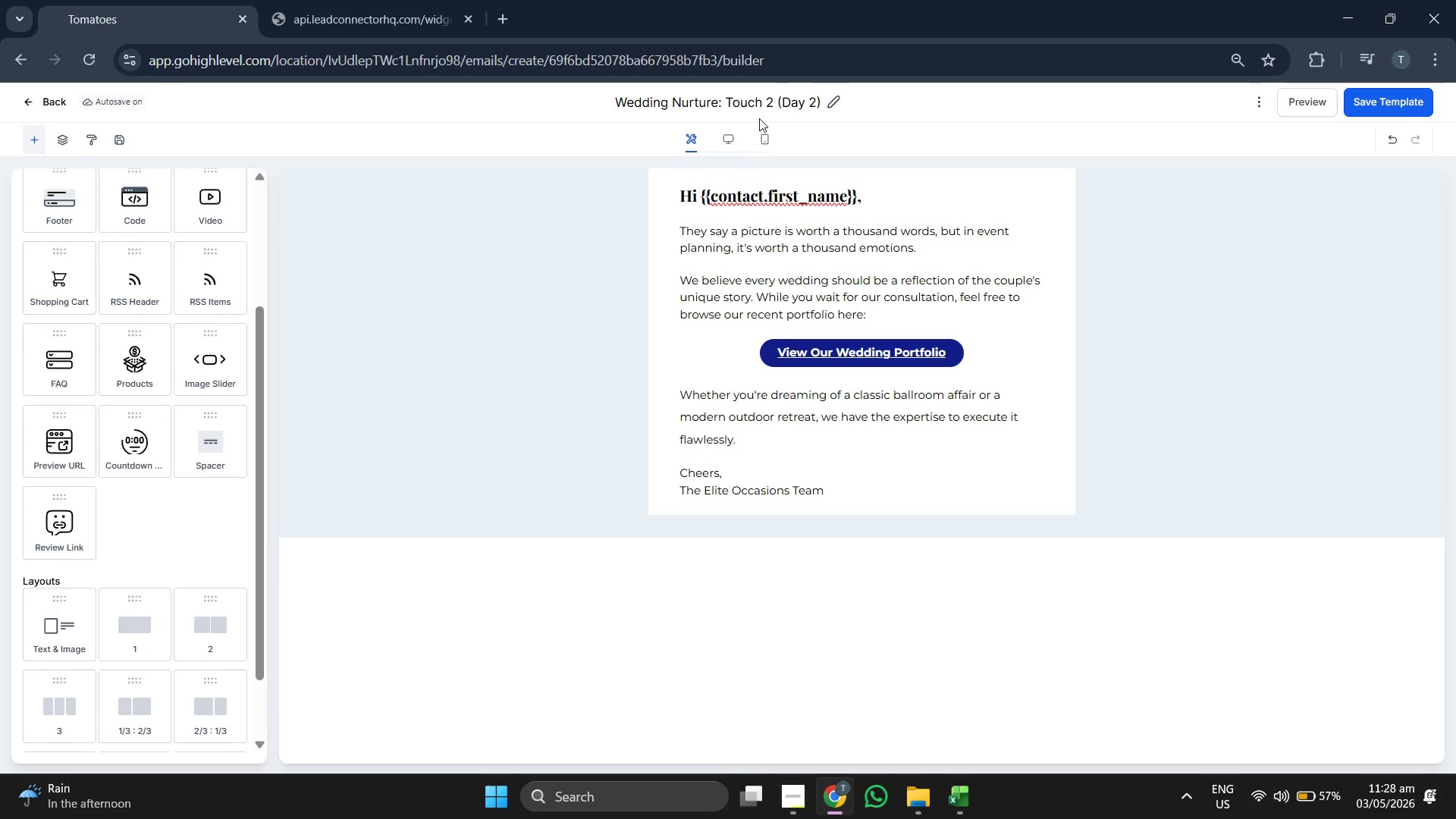 
left_click([726, 136])
 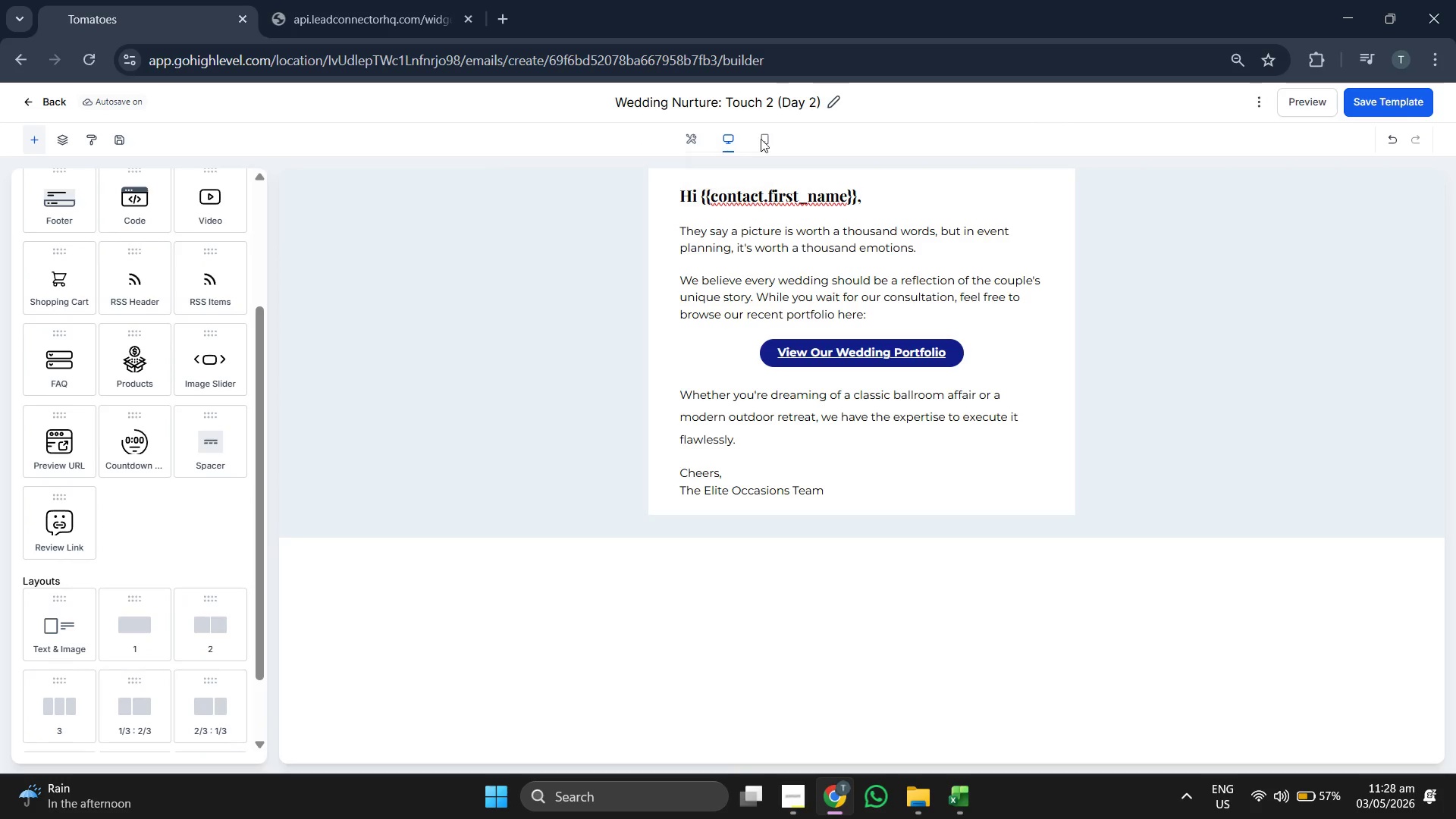 
left_click([765, 139])
 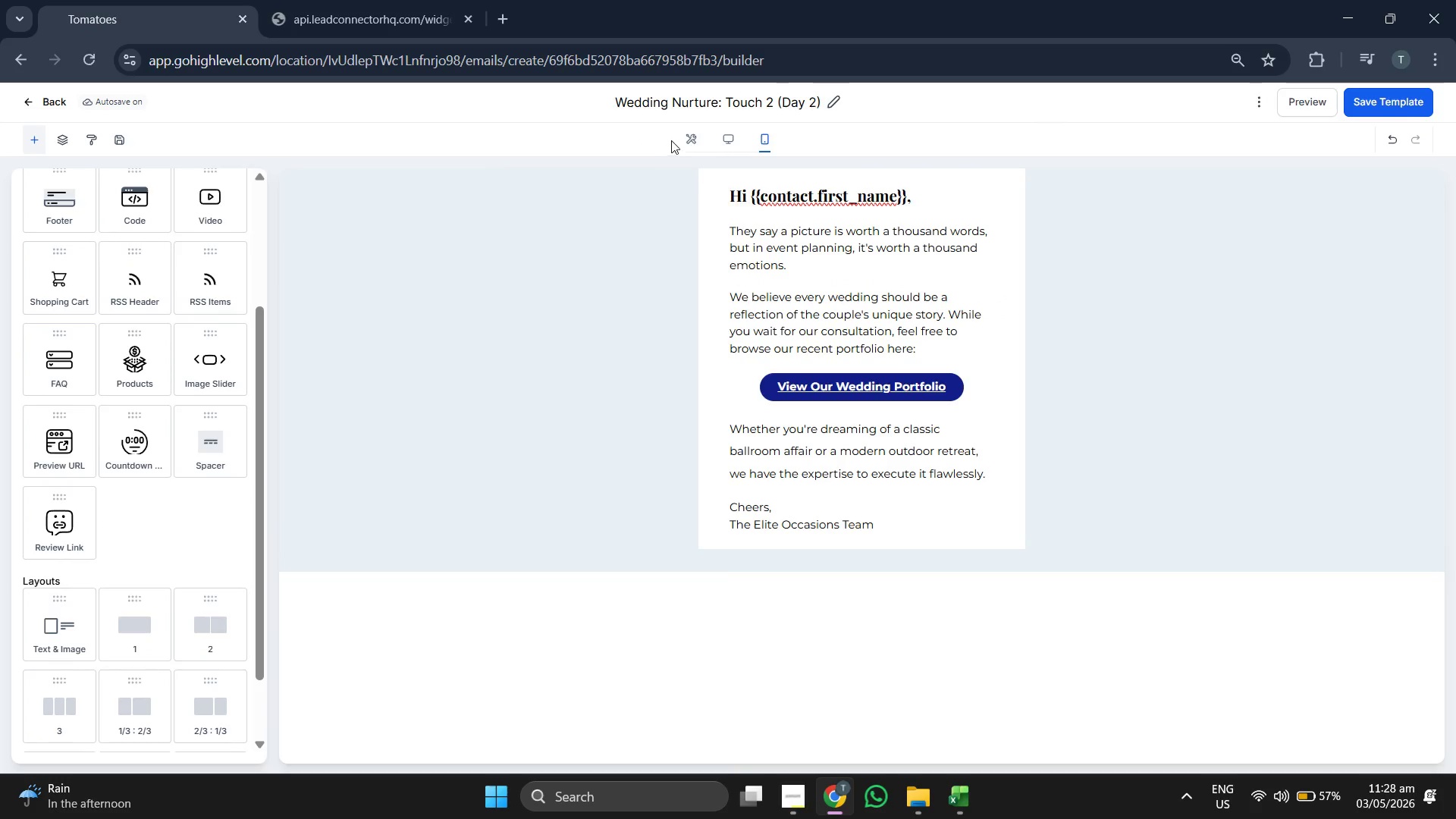 
left_click([689, 136])
 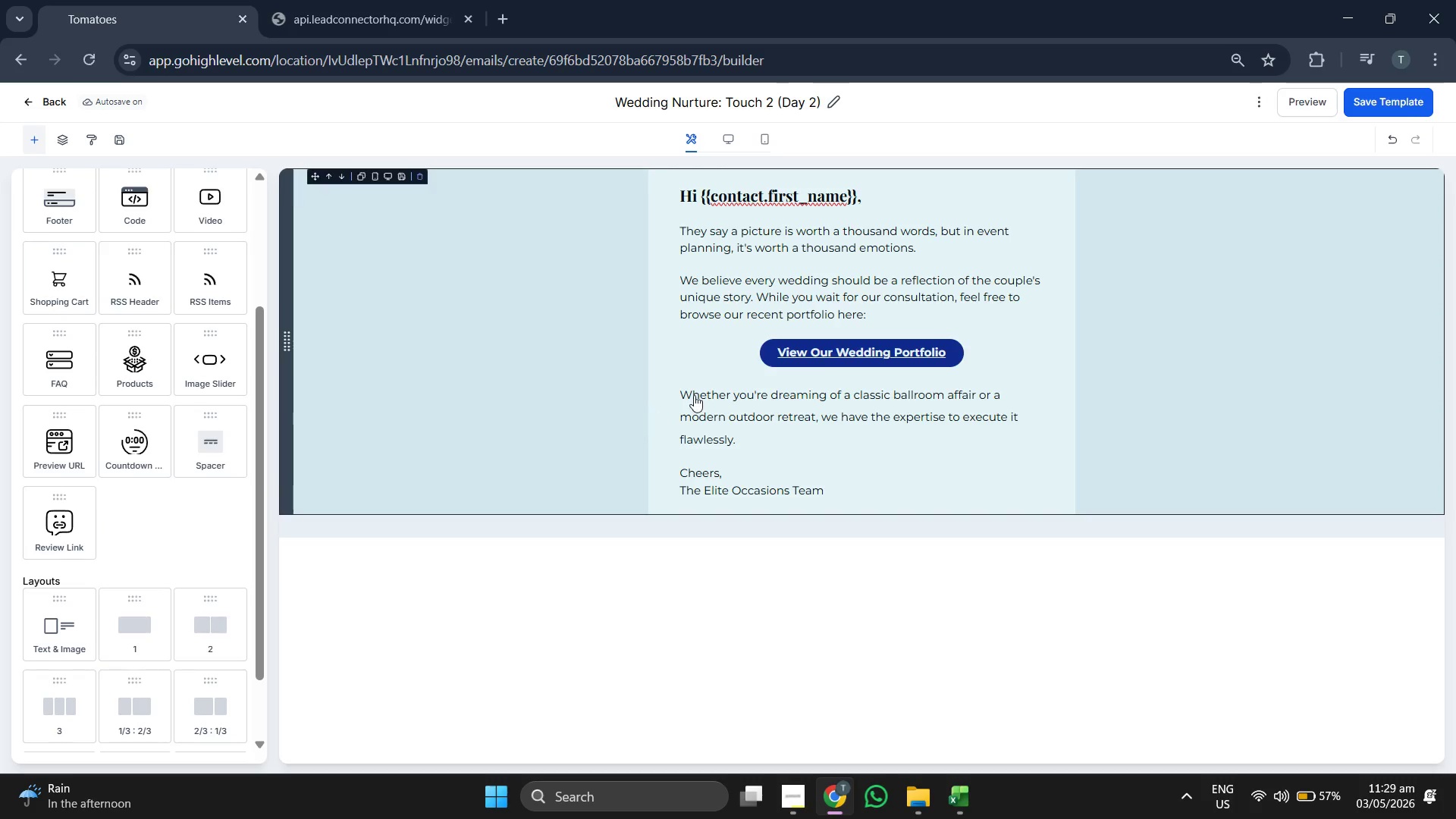 
wait(5.42)
 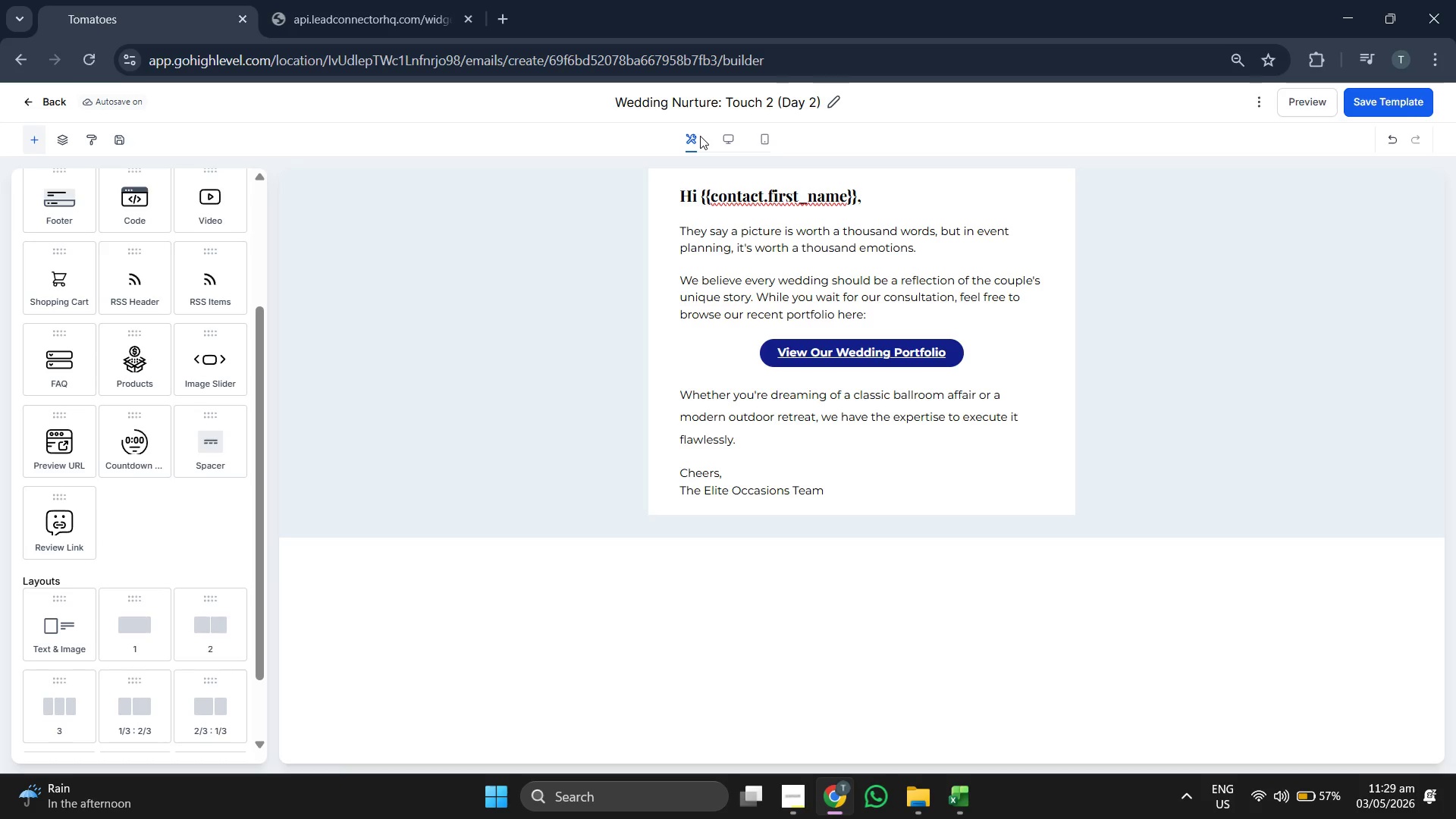 
left_click([54, 105])
 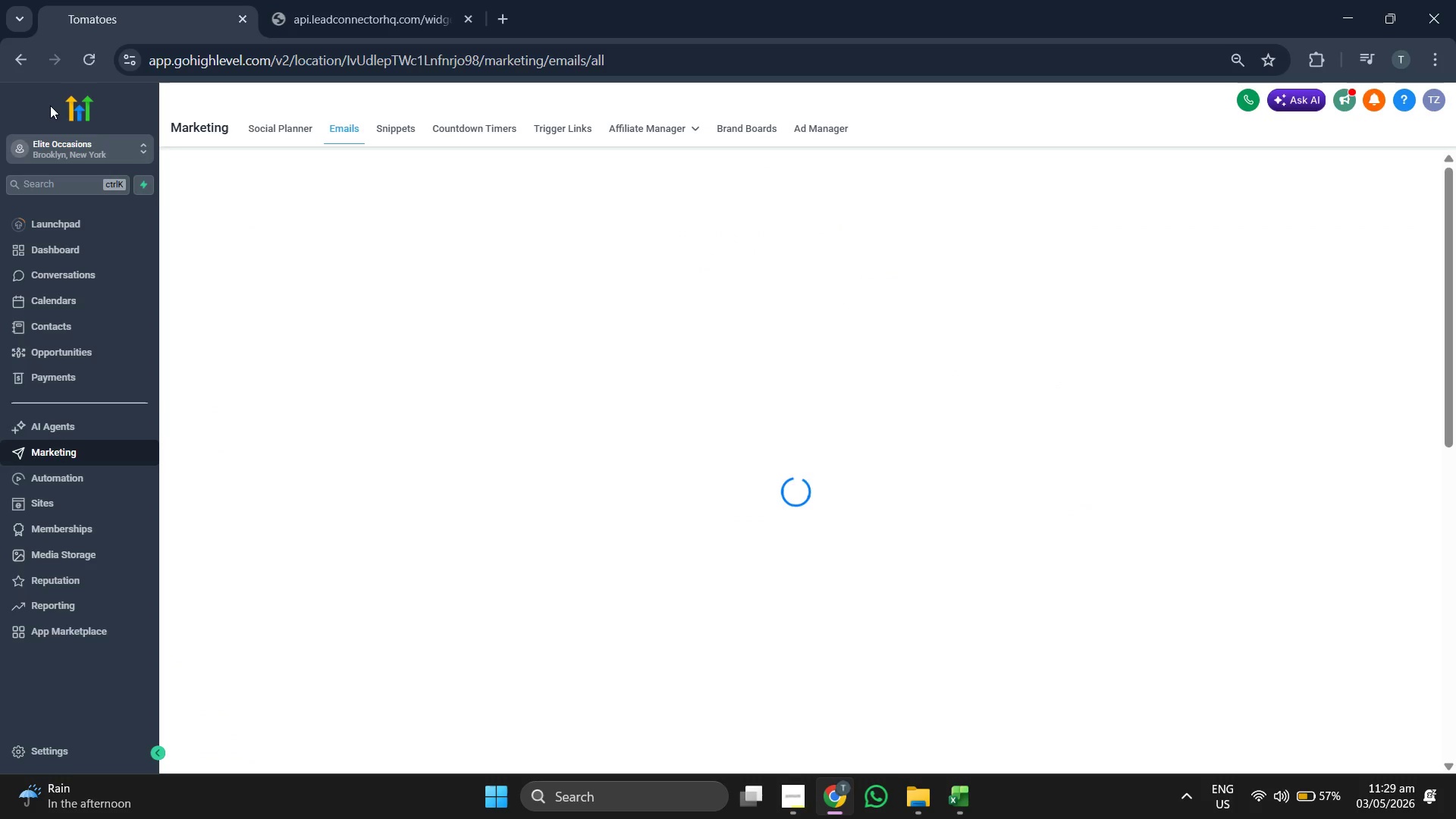 
mouse_move([372, 282])
 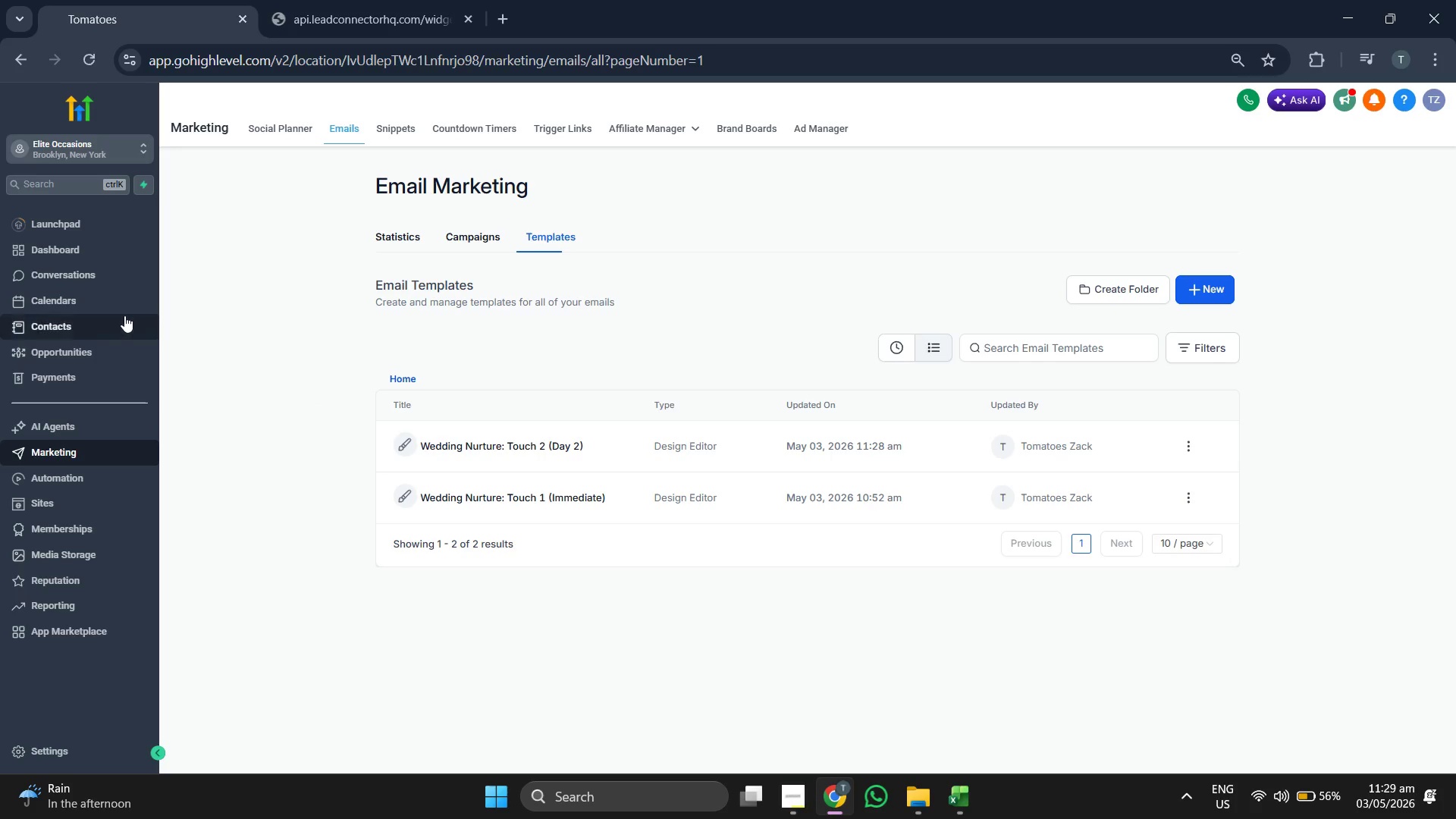 
left_click([124, 315])
 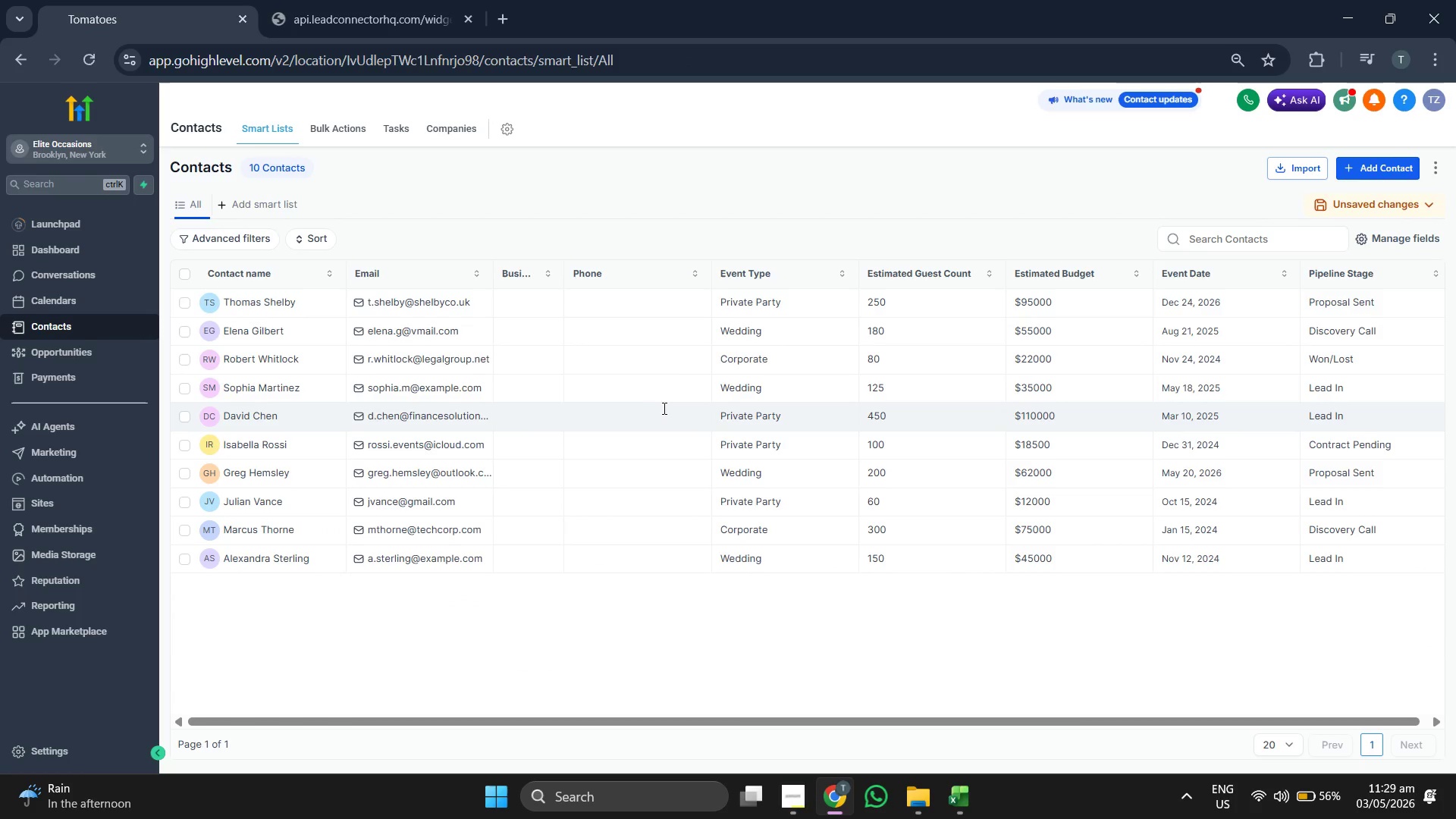 
wait(7.58)
 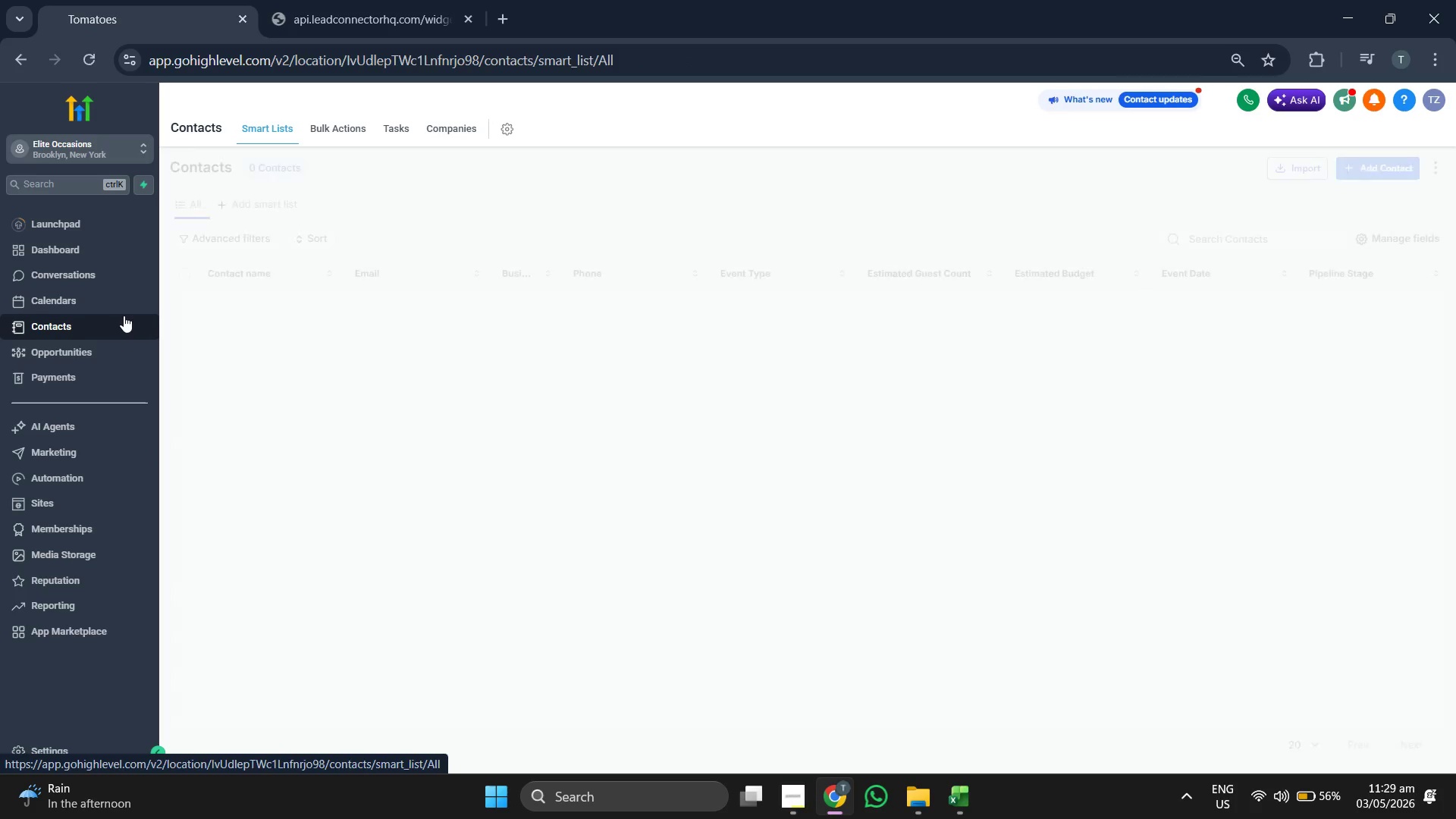 
left_click([1439, 237])
 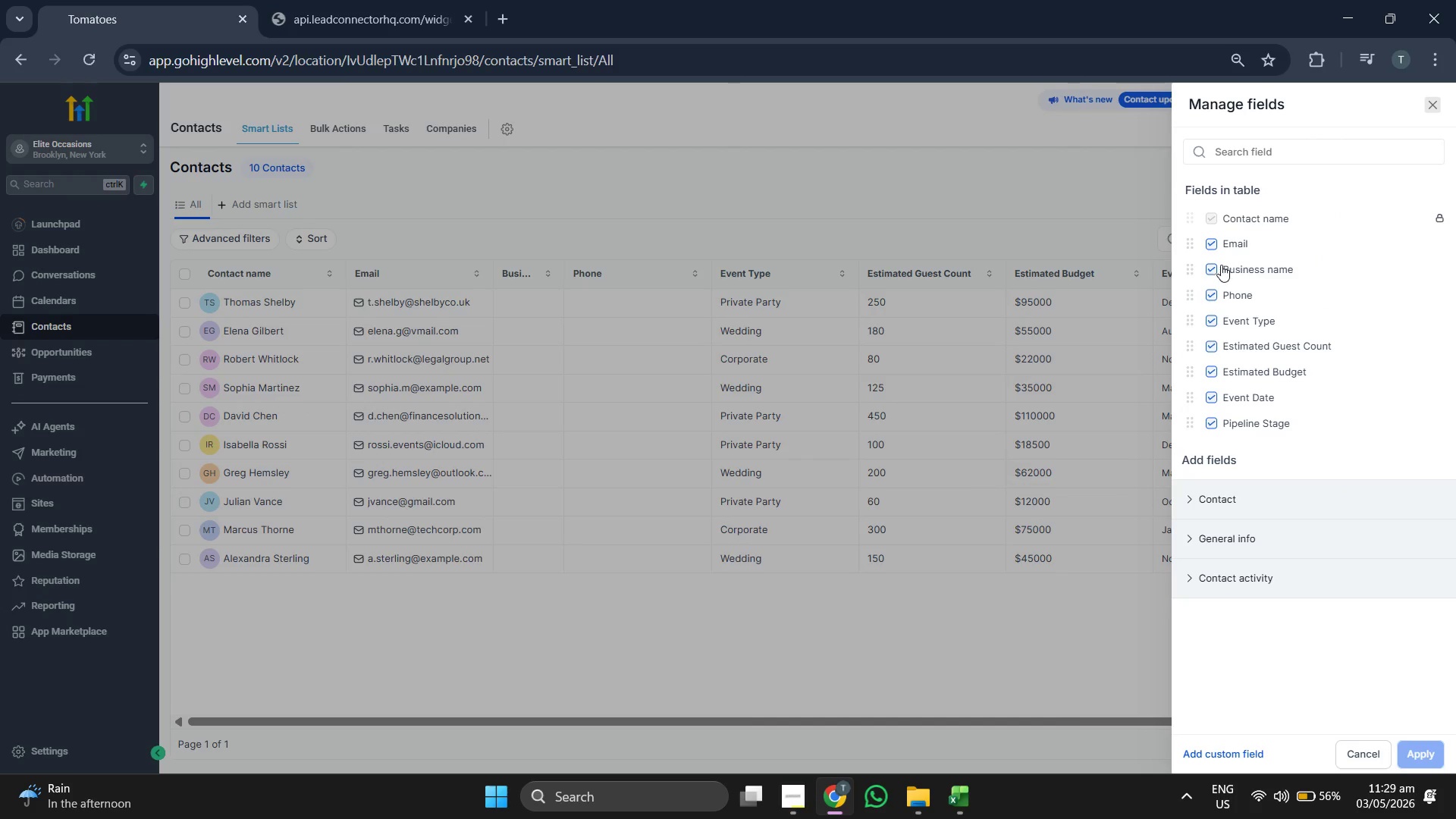 
left_click([1220, 265])
 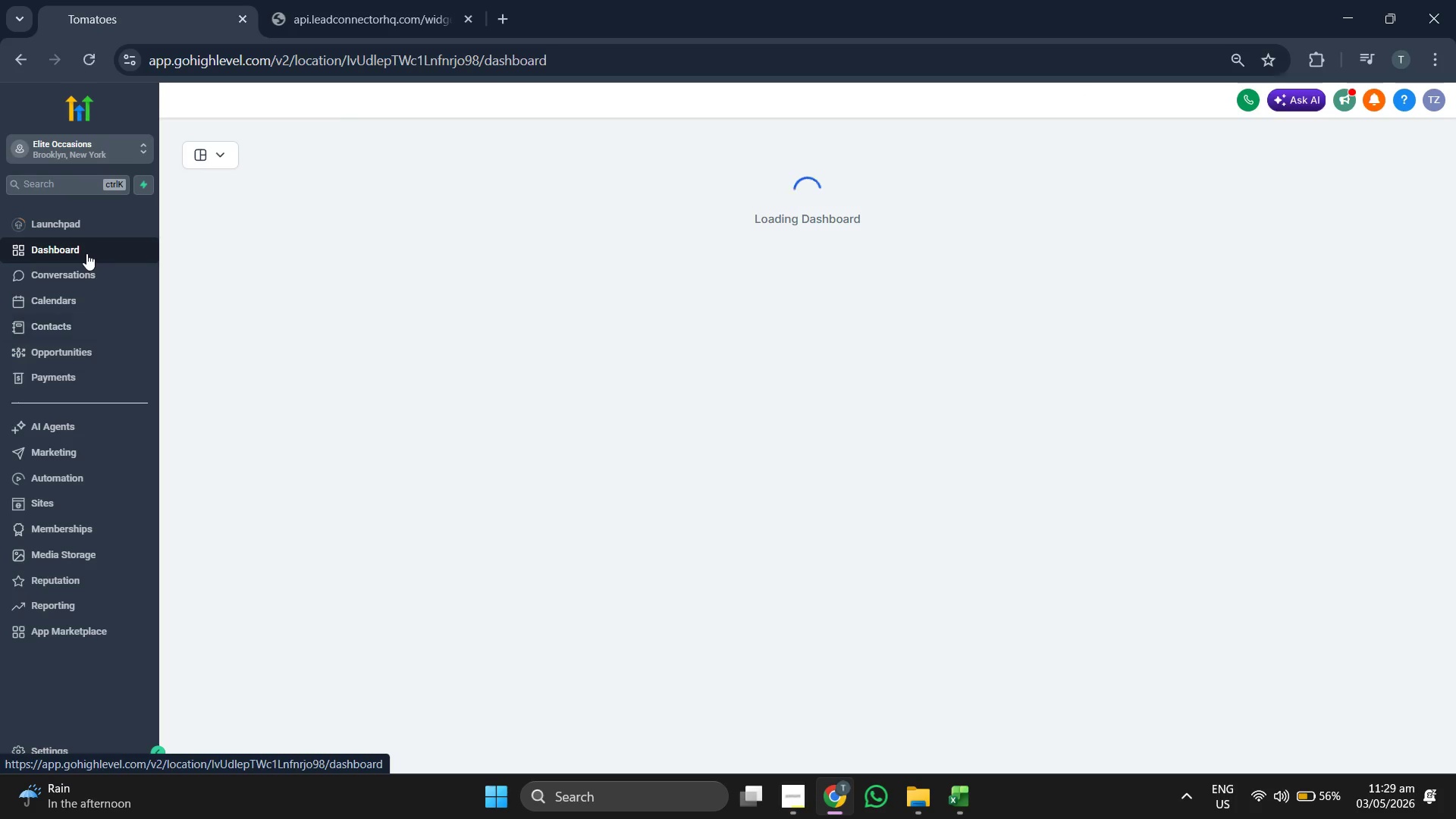 
wait(13.08)
 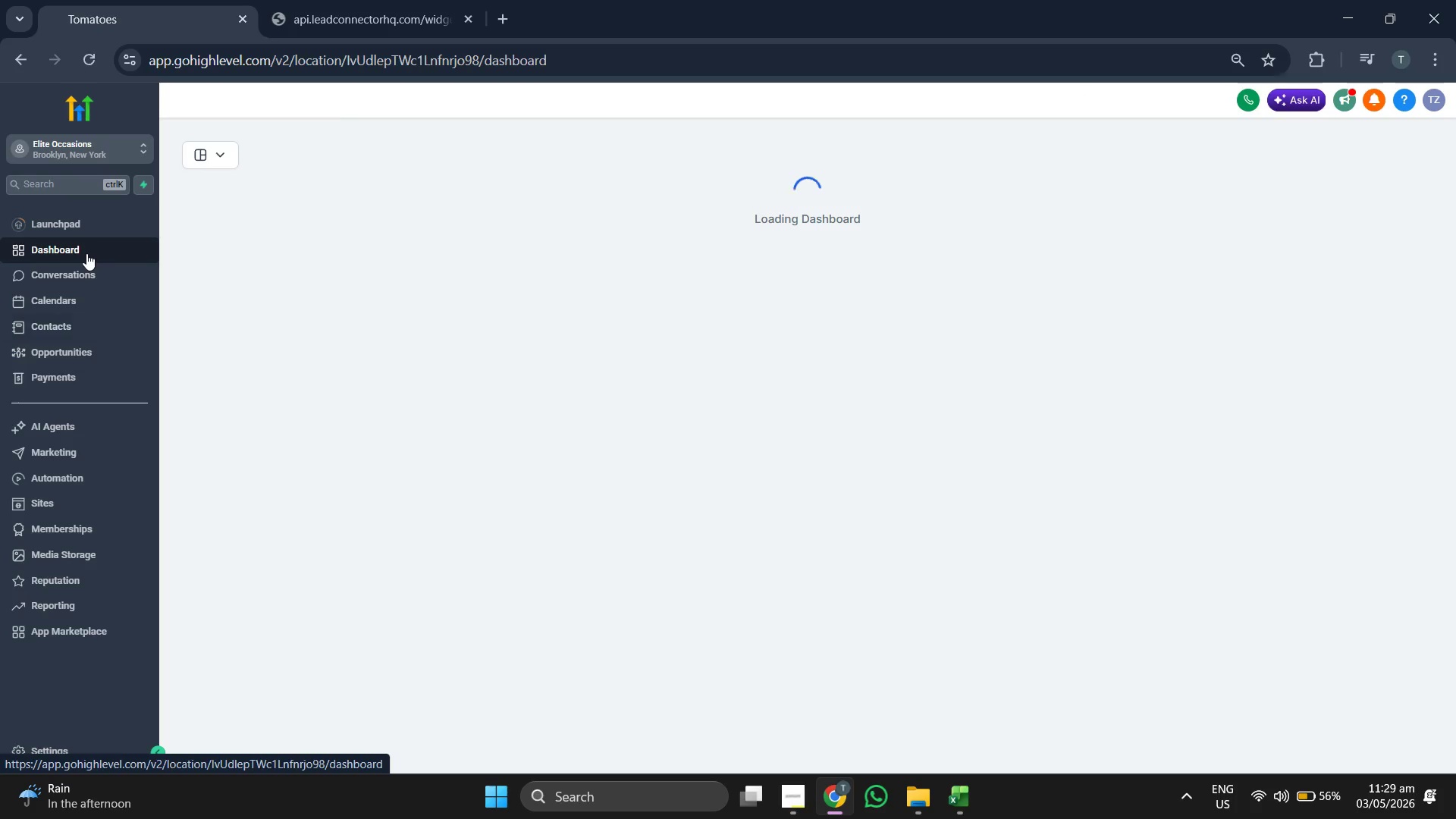 
scroll: coordinate [636, 361], scroll_direction: down, amount: 11.0
 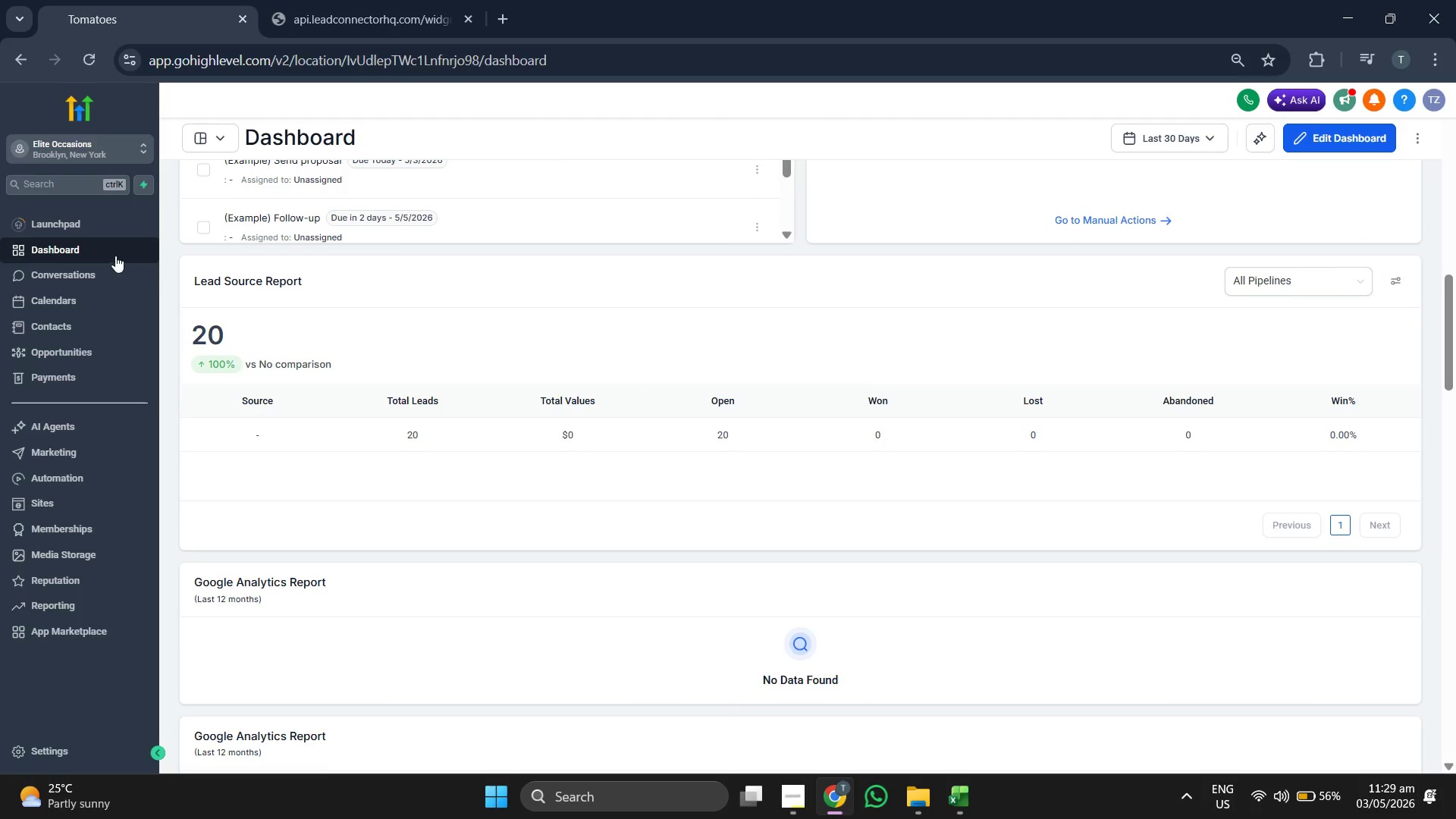 
left_click([114, 255])
 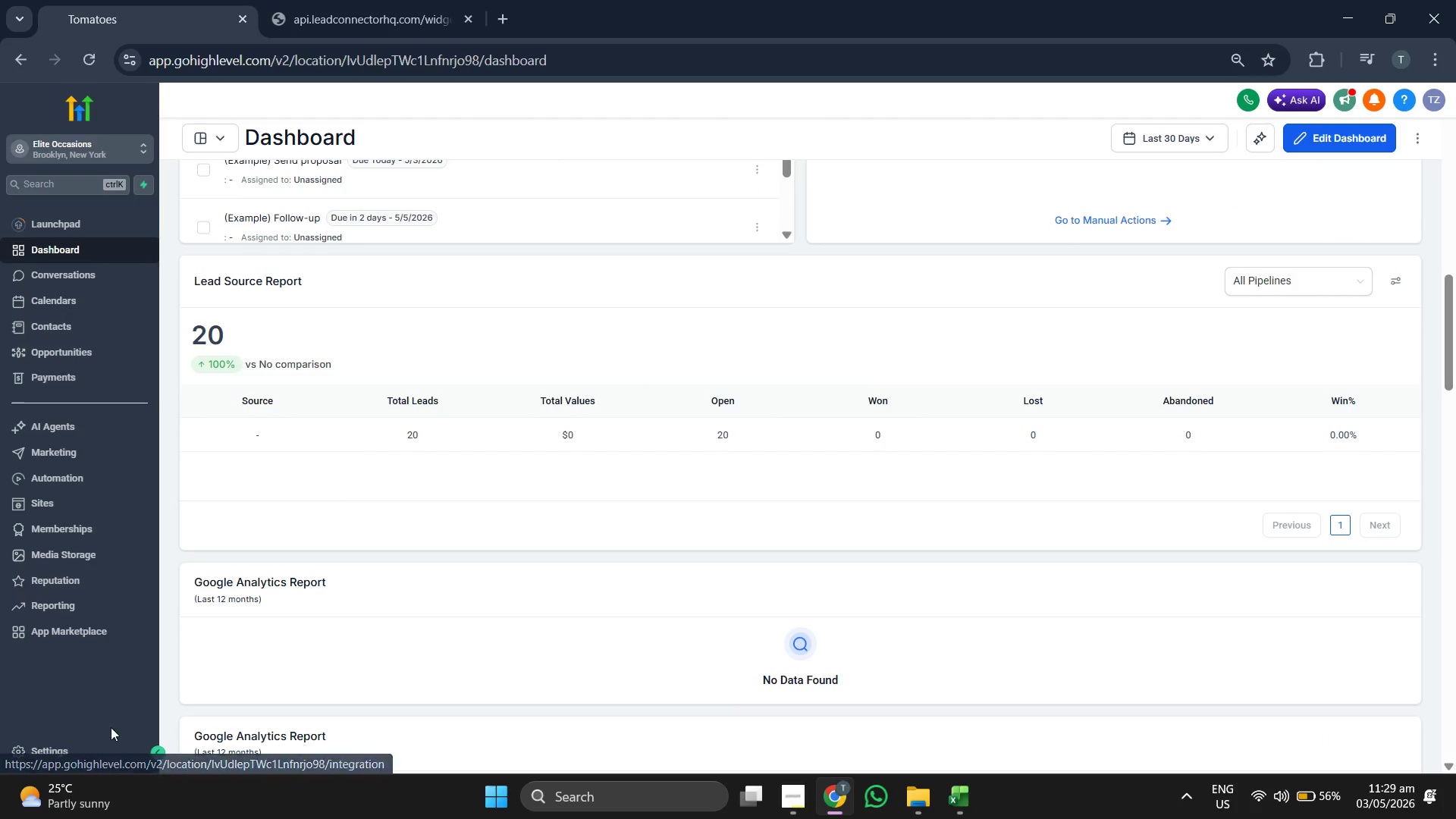 
left_click([99, 745])
 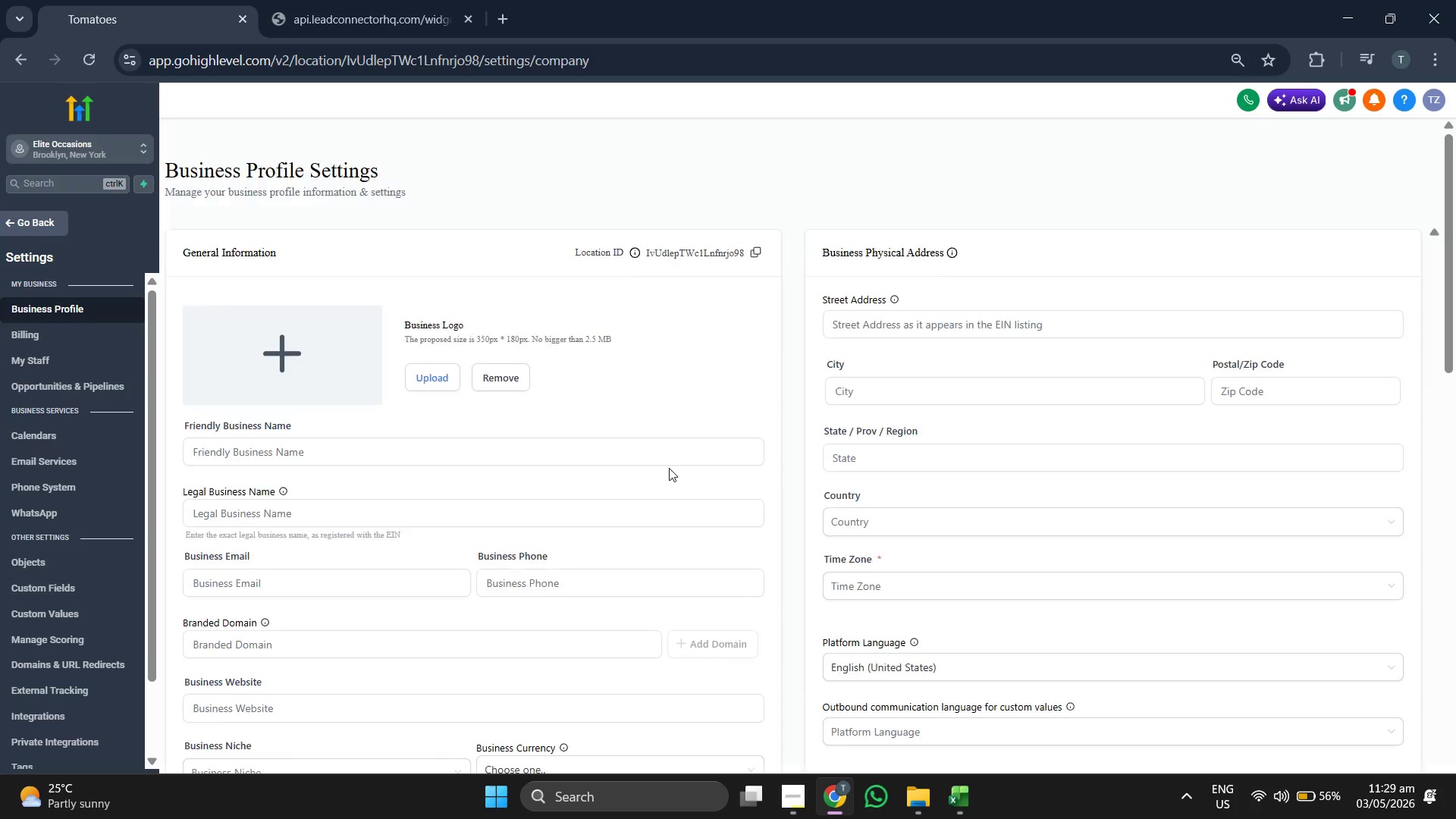 
wait(6.11)
 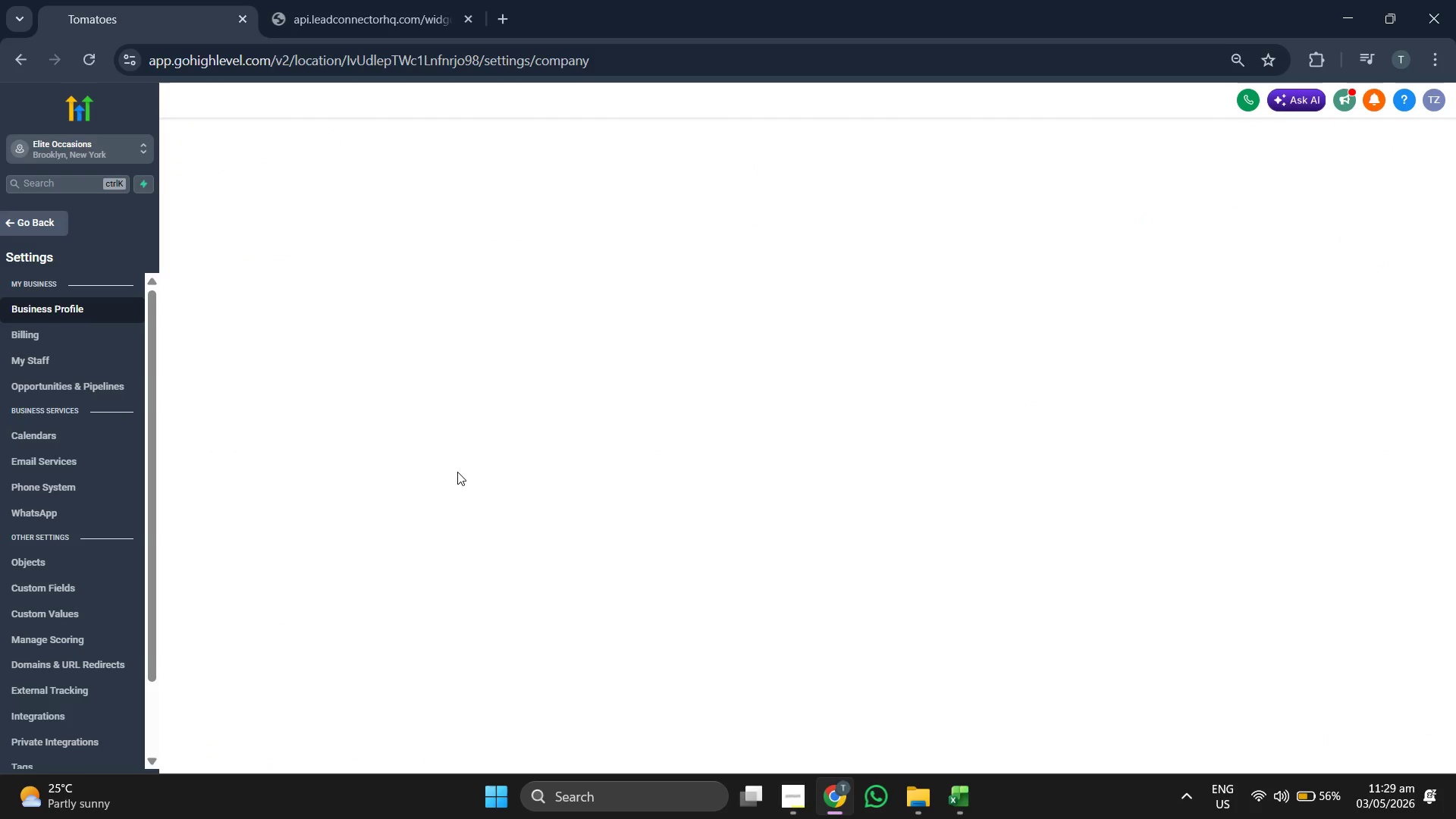 
scroll: coordinate [712, 453], scroll_direction: down, amount: 2.0
 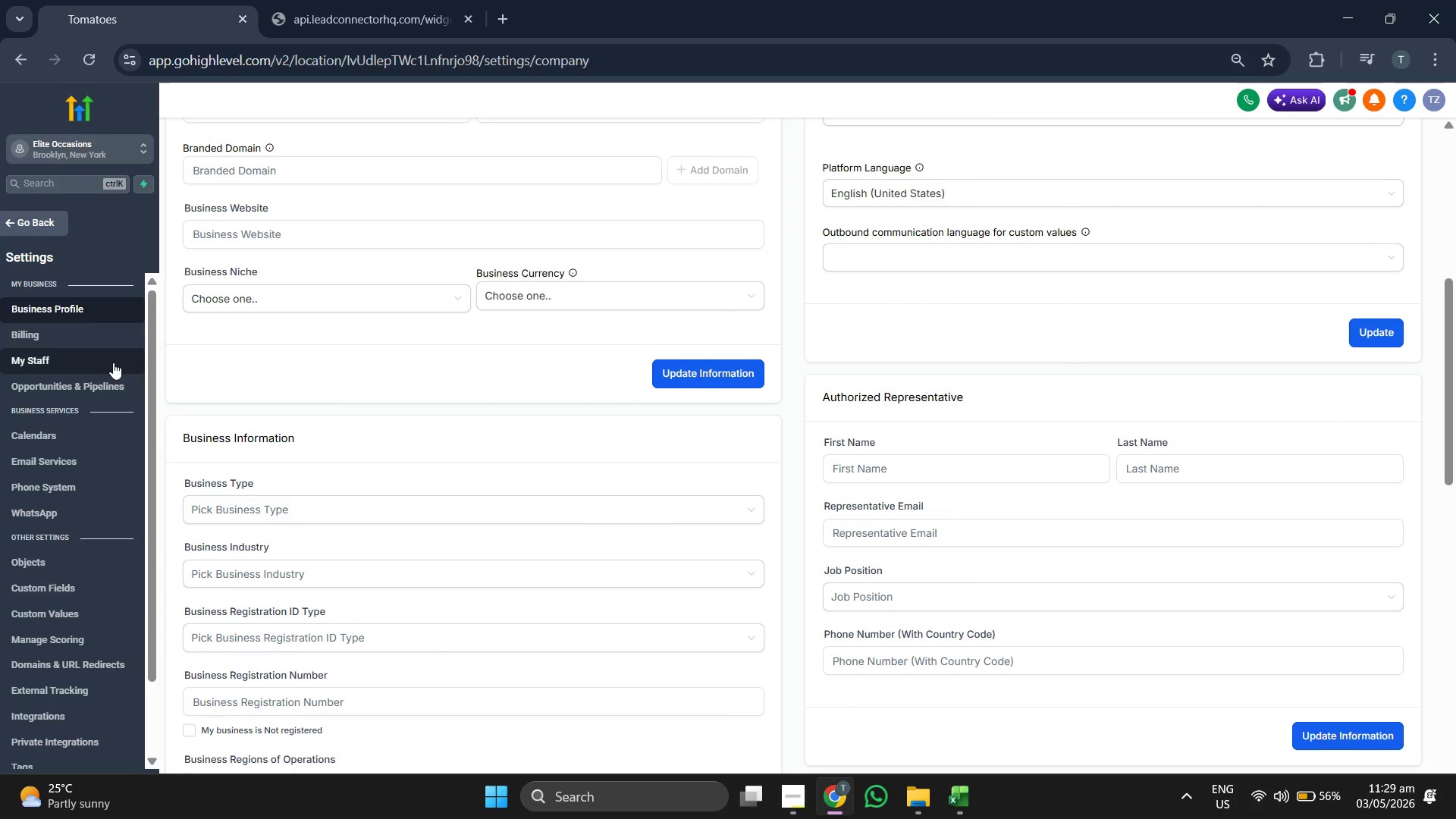 
left_click([105, 359])
 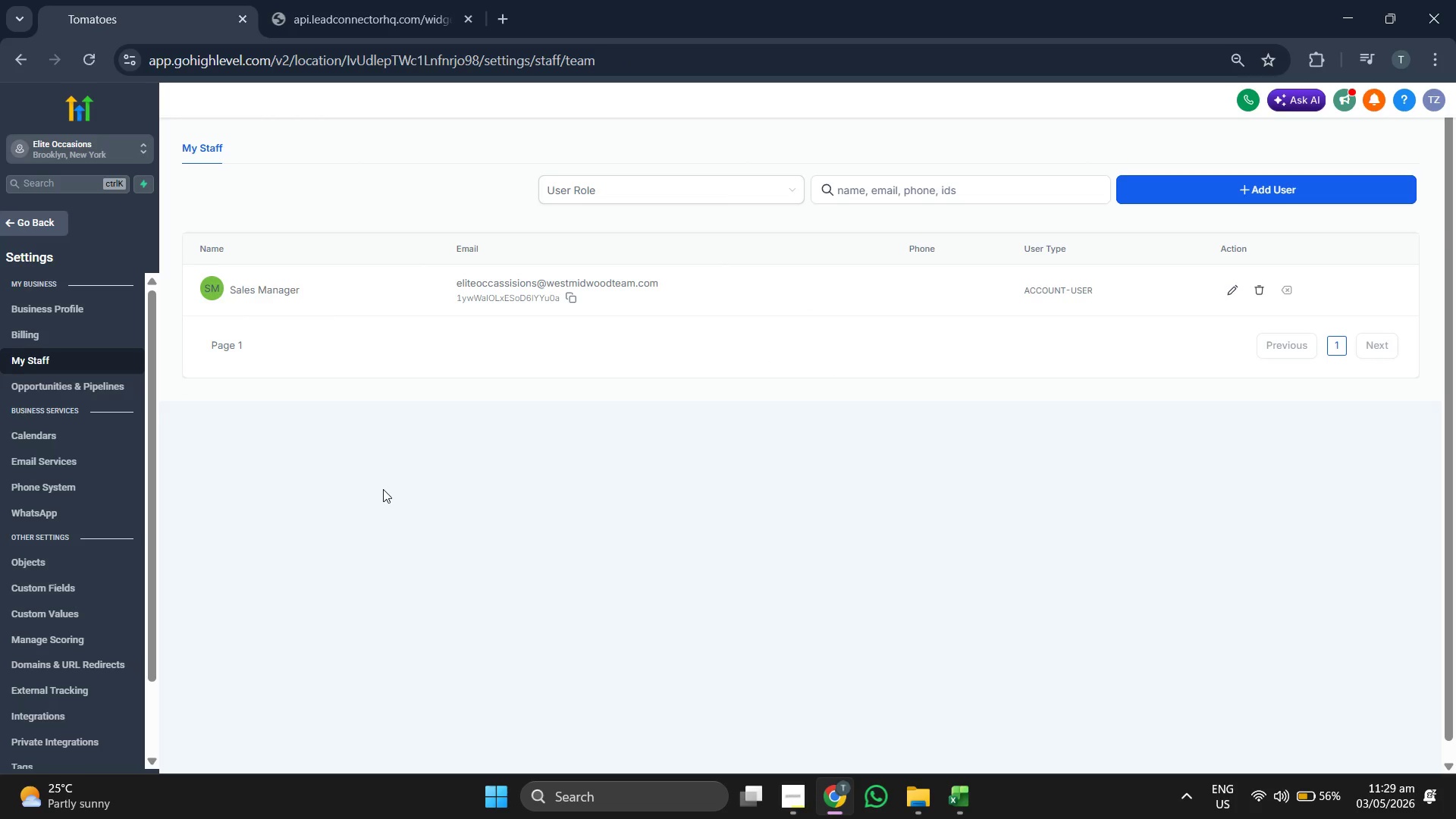 
wait(7.7)
 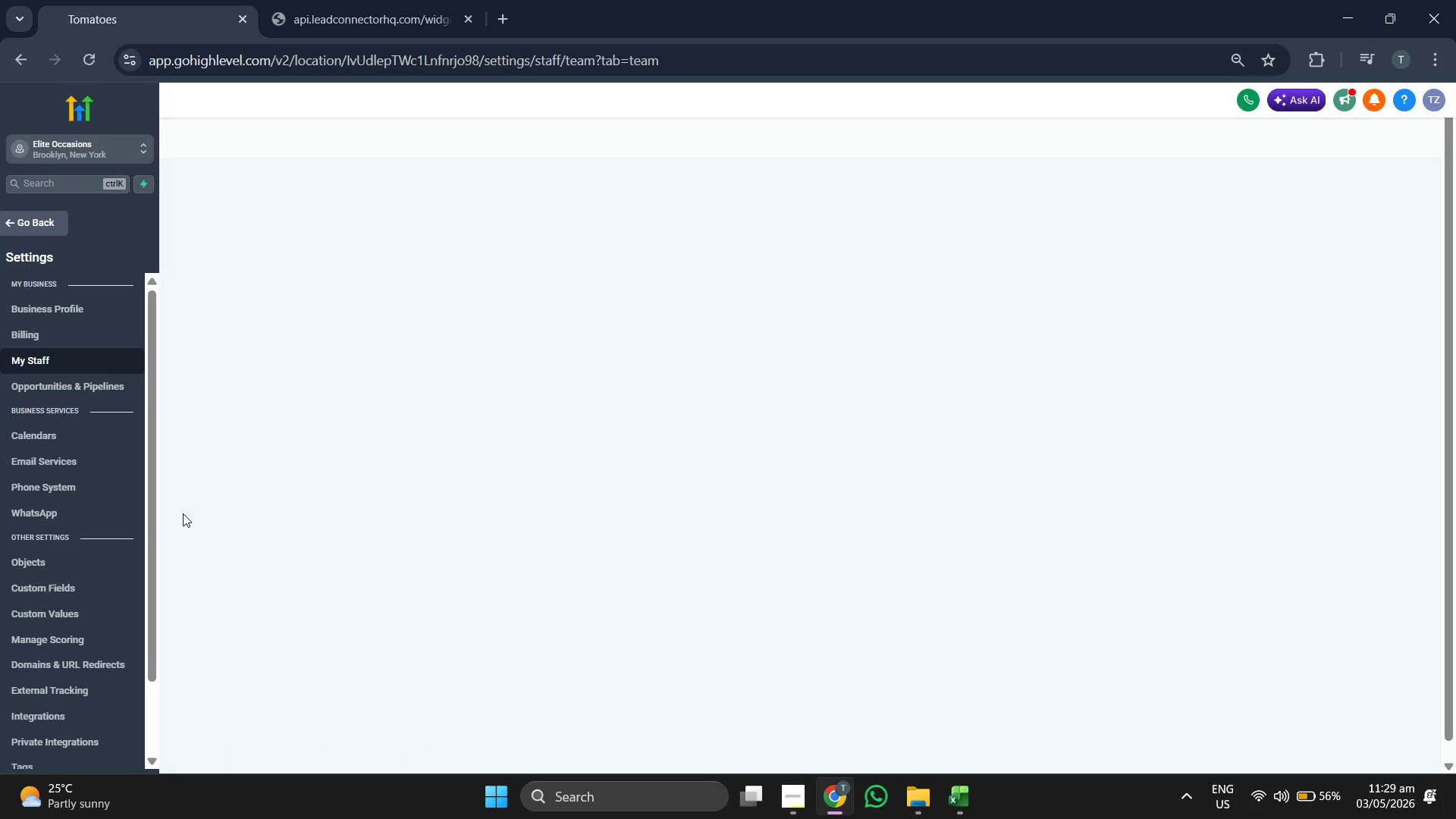 
scroll: coordinate [90, 531], scroll_direction: down, amount: 1.0
 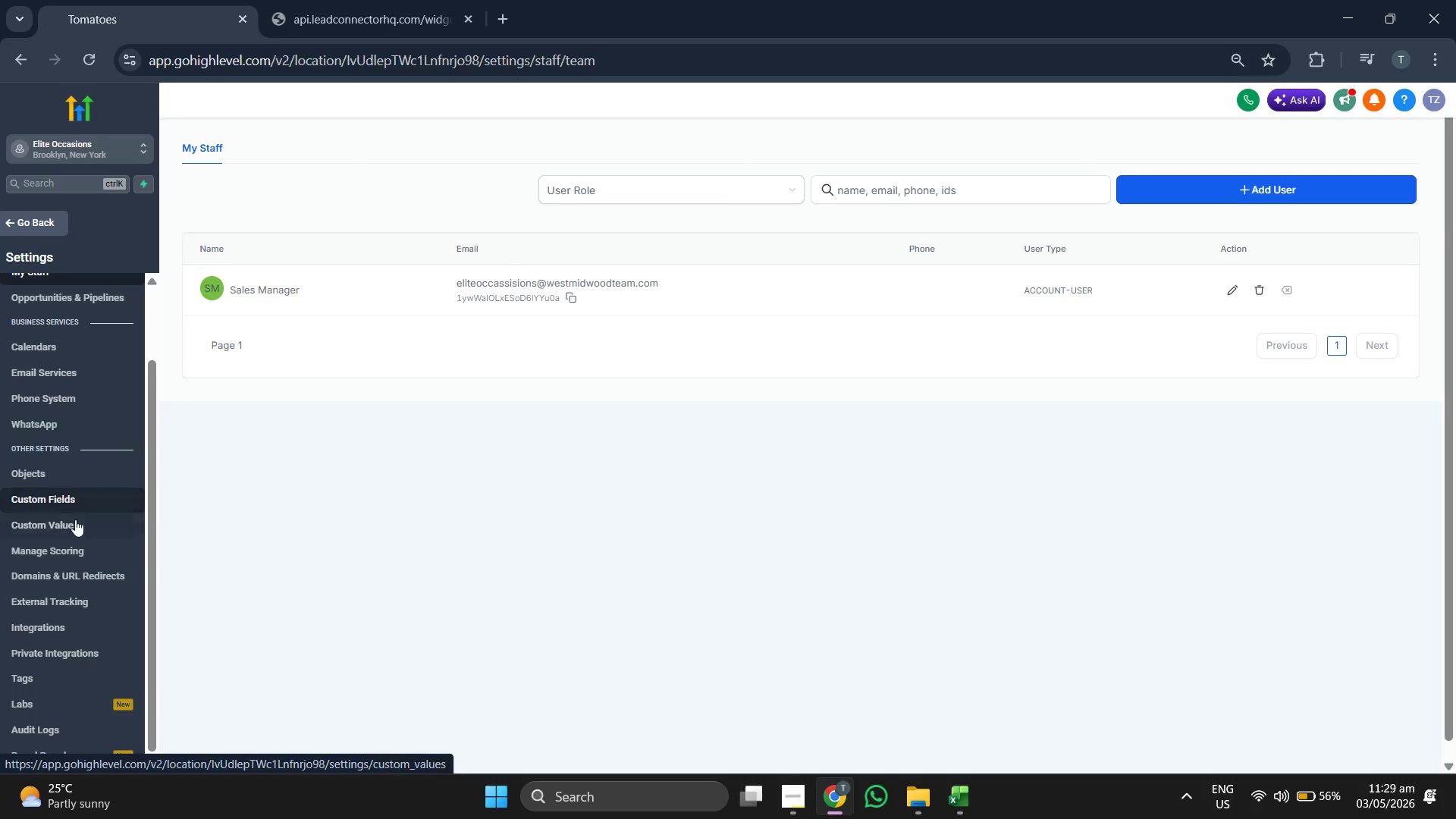 
left_click([74, 522])
 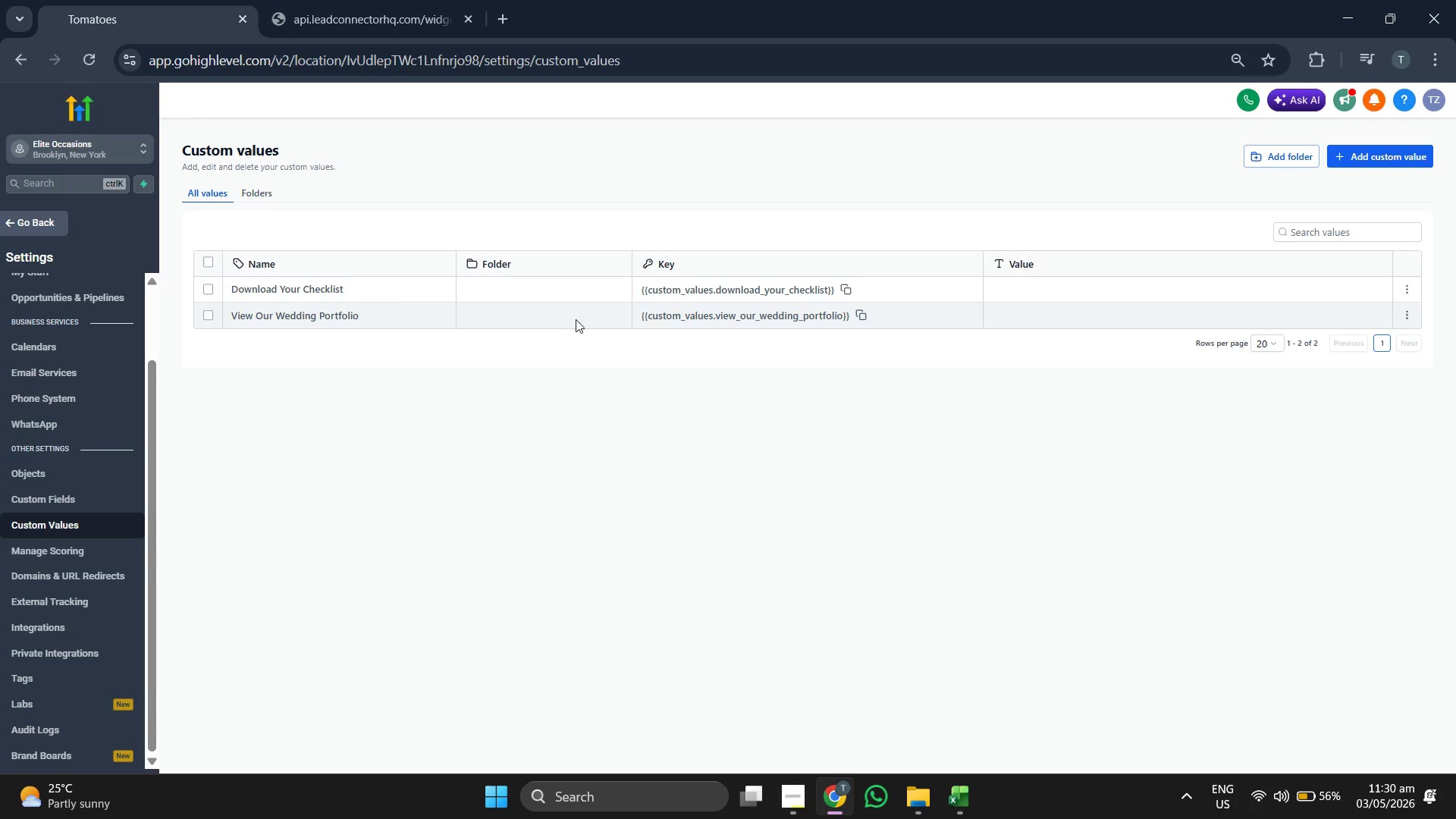 
wait(6.62)
 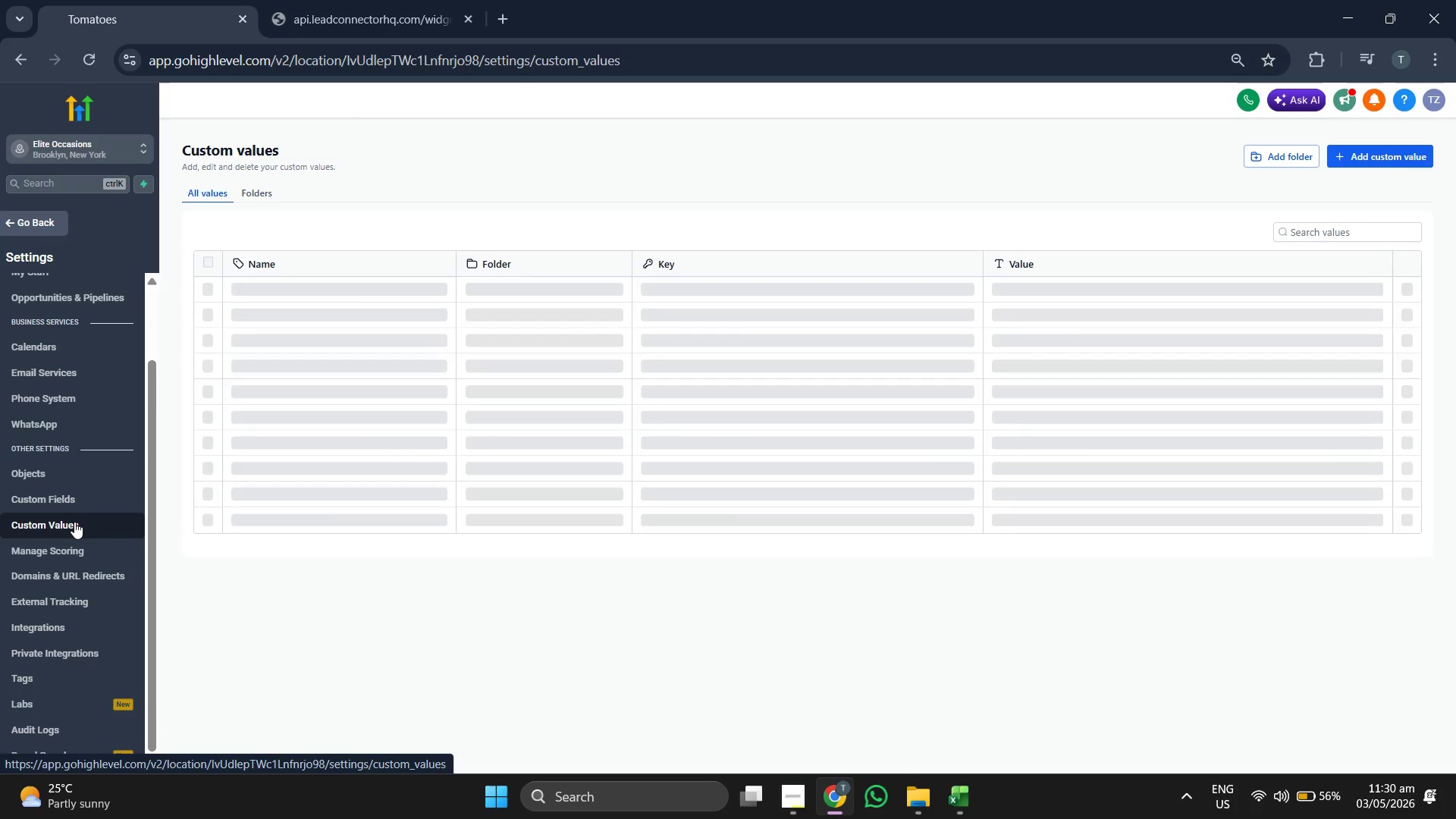 
scroll: coordinate [94, 504], scroll_direction: down, amount: 4.0
 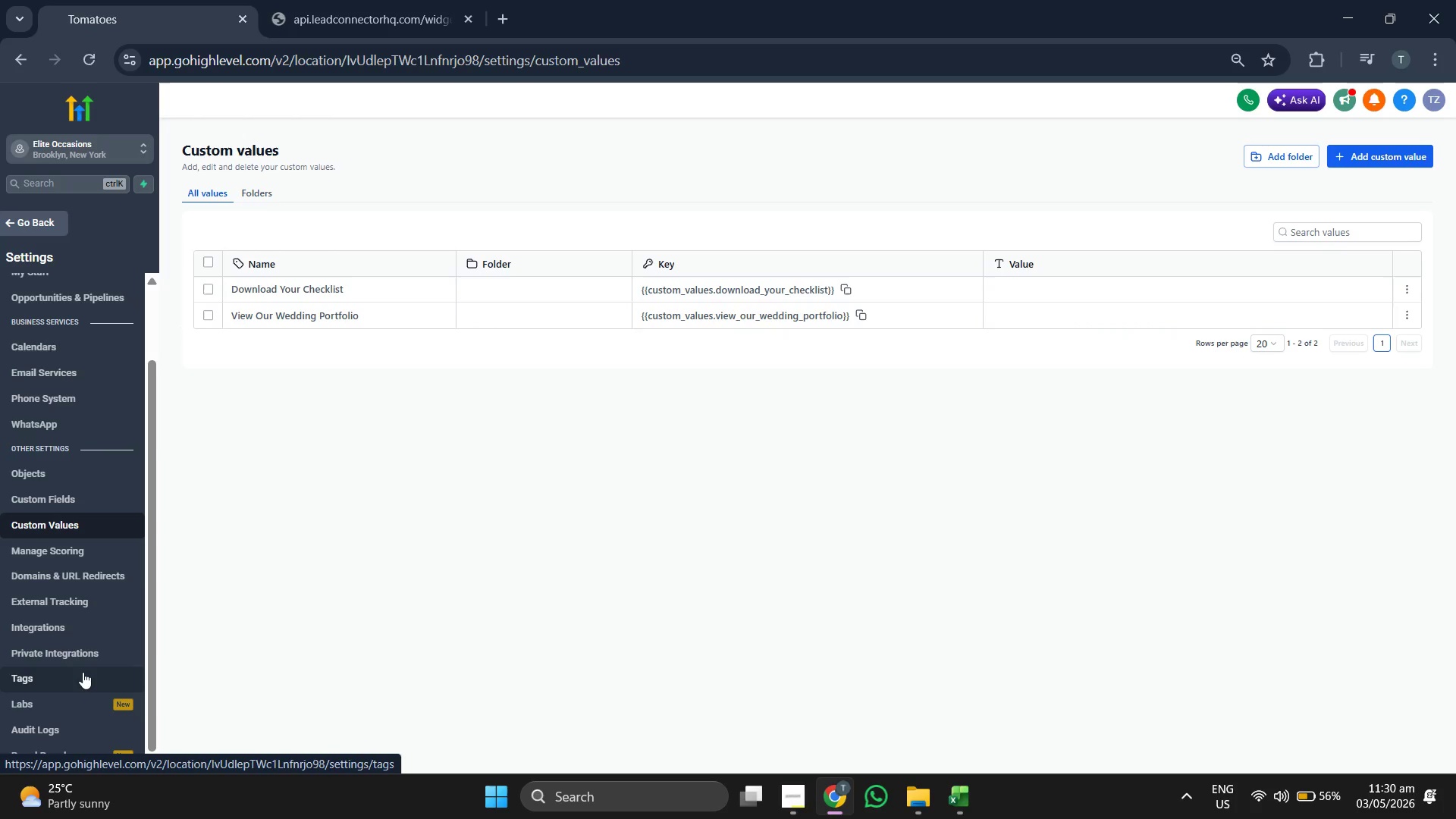 
left_click([82, 672])
 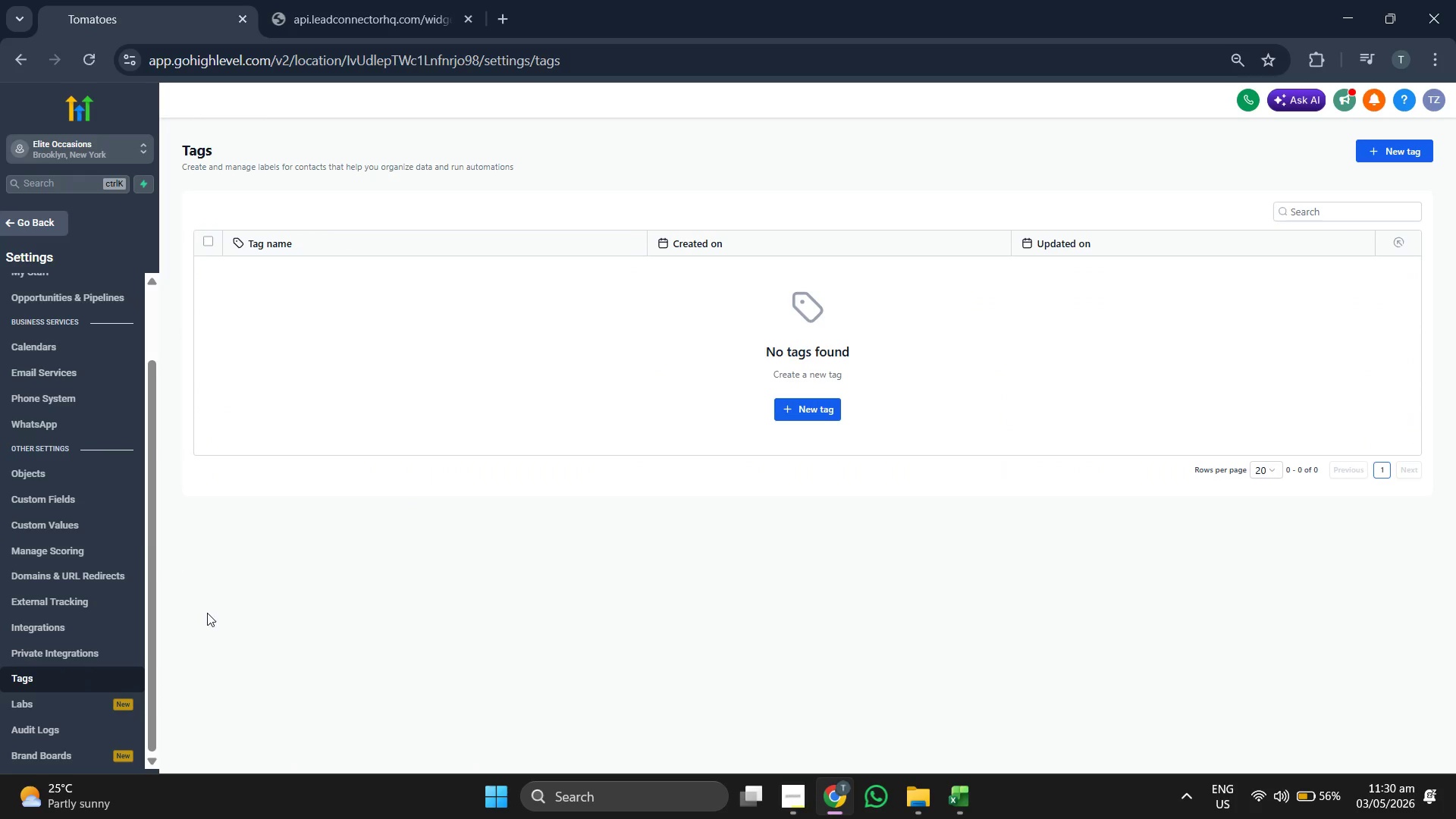 
left_click([96, 503])
 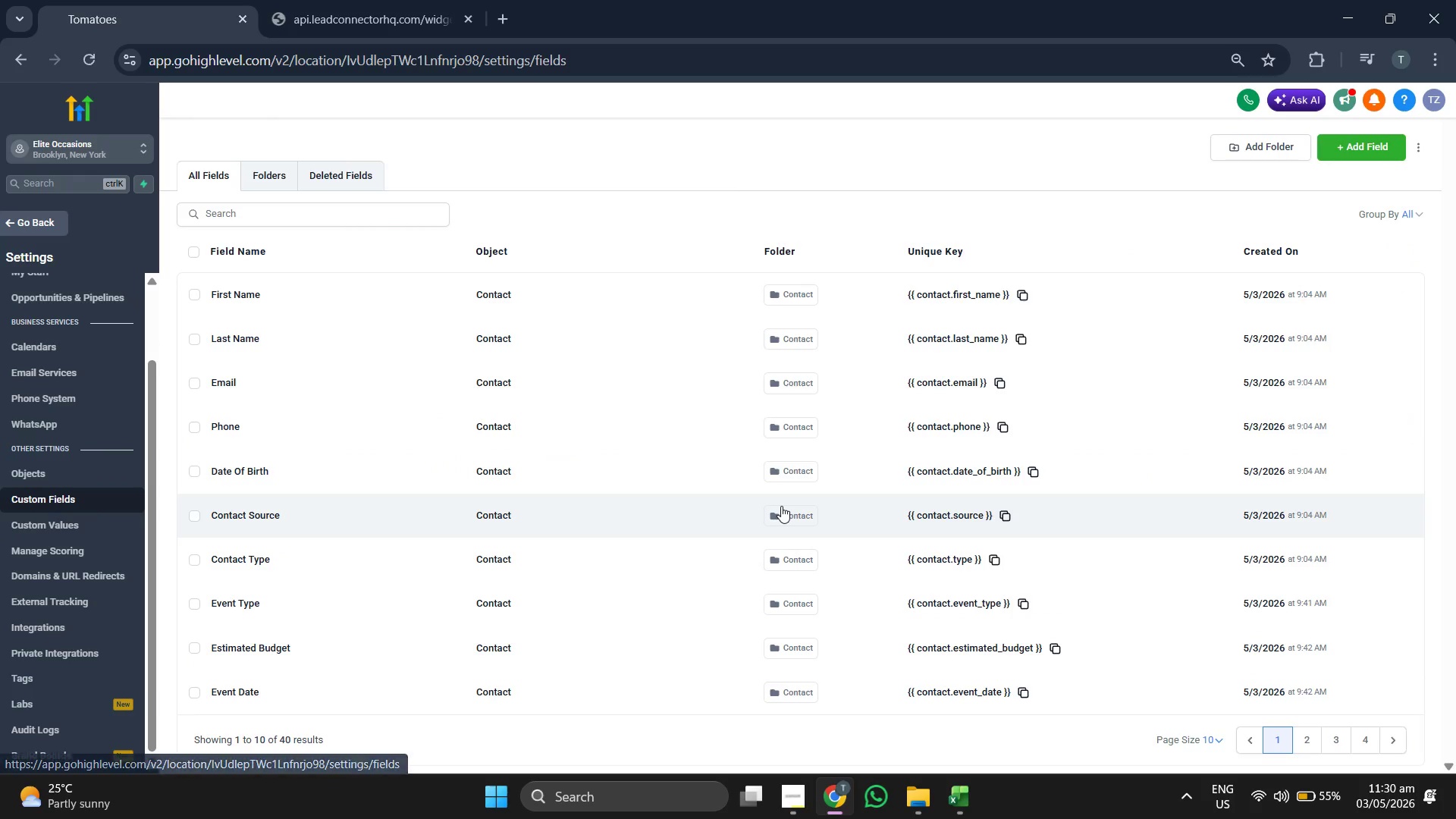 
scroll: coordinate [907, 504], scroll_direction: down, amount: 2.0
 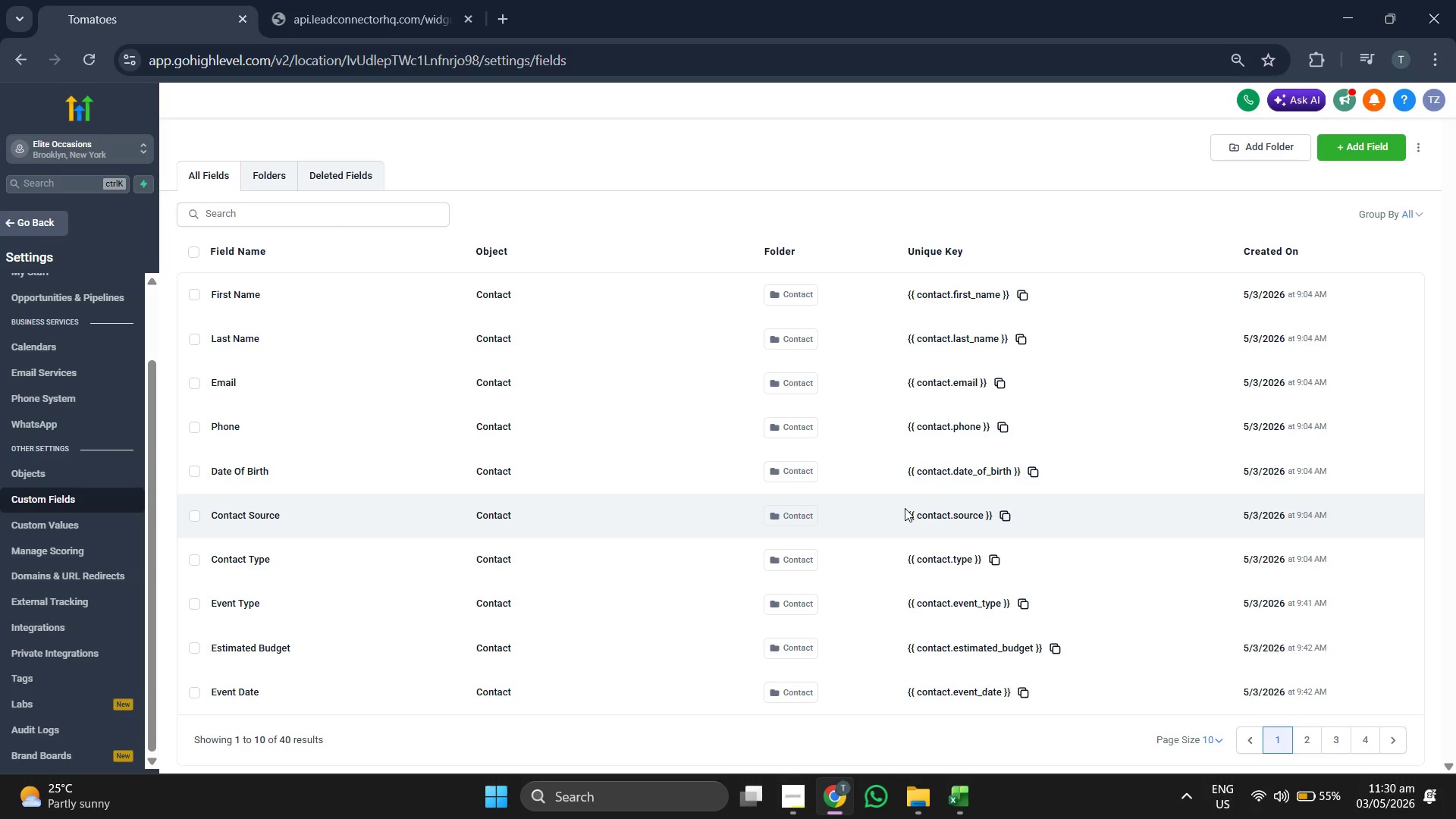 
wait(10.81)
 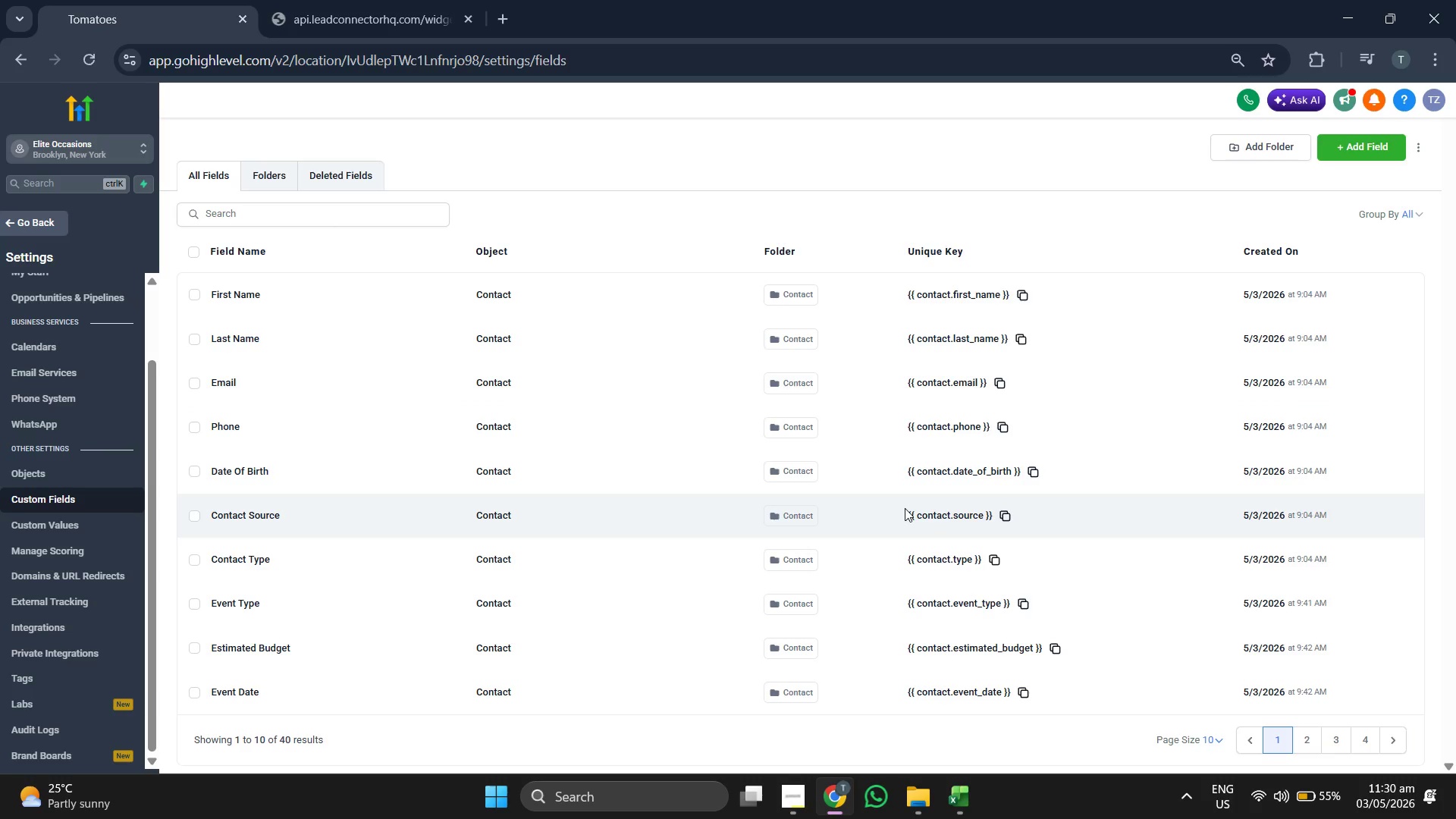 
left_click([1307, 733])
 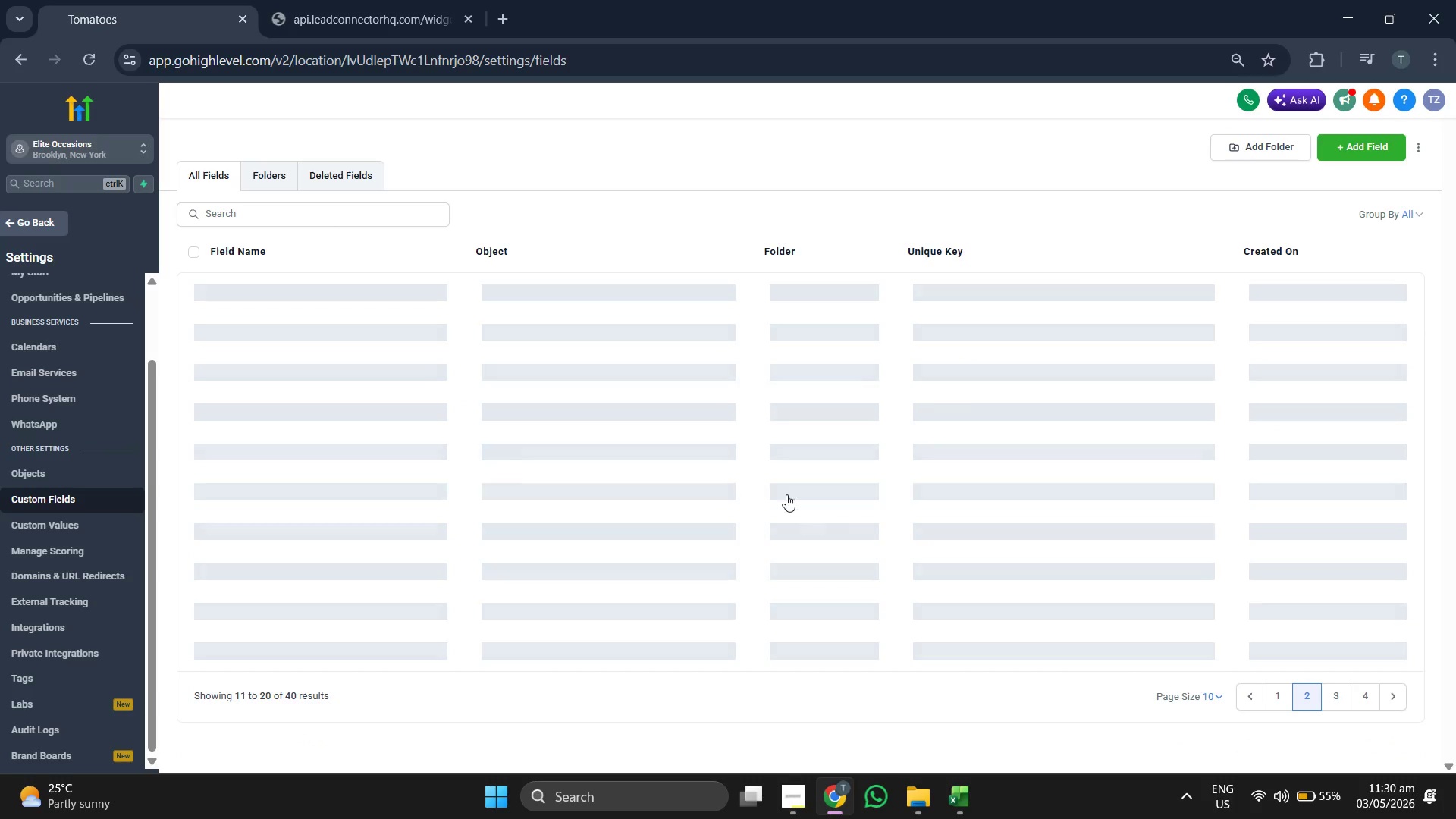 
mouse_move([793, 490])
 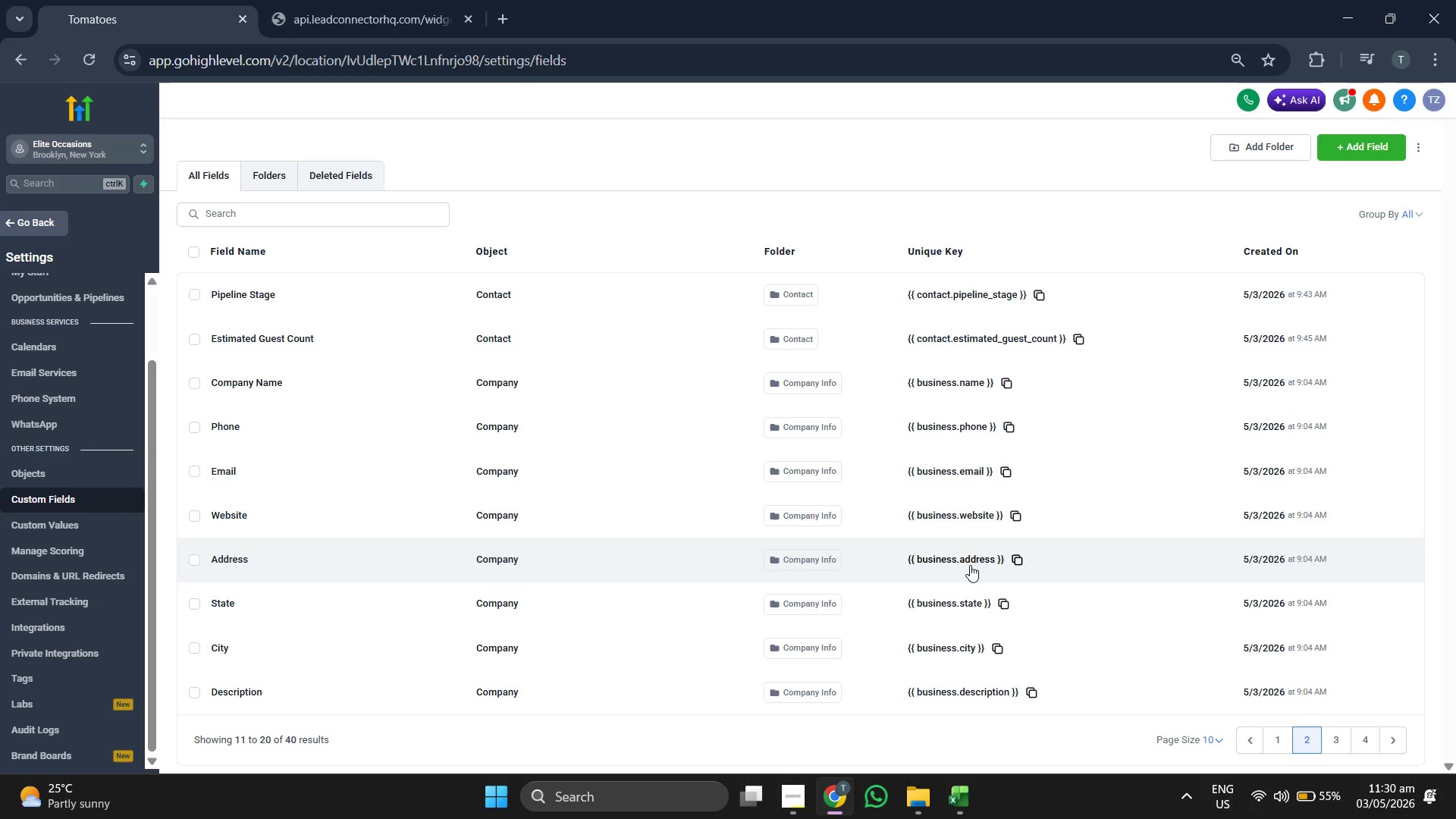 
wait(16.81)
 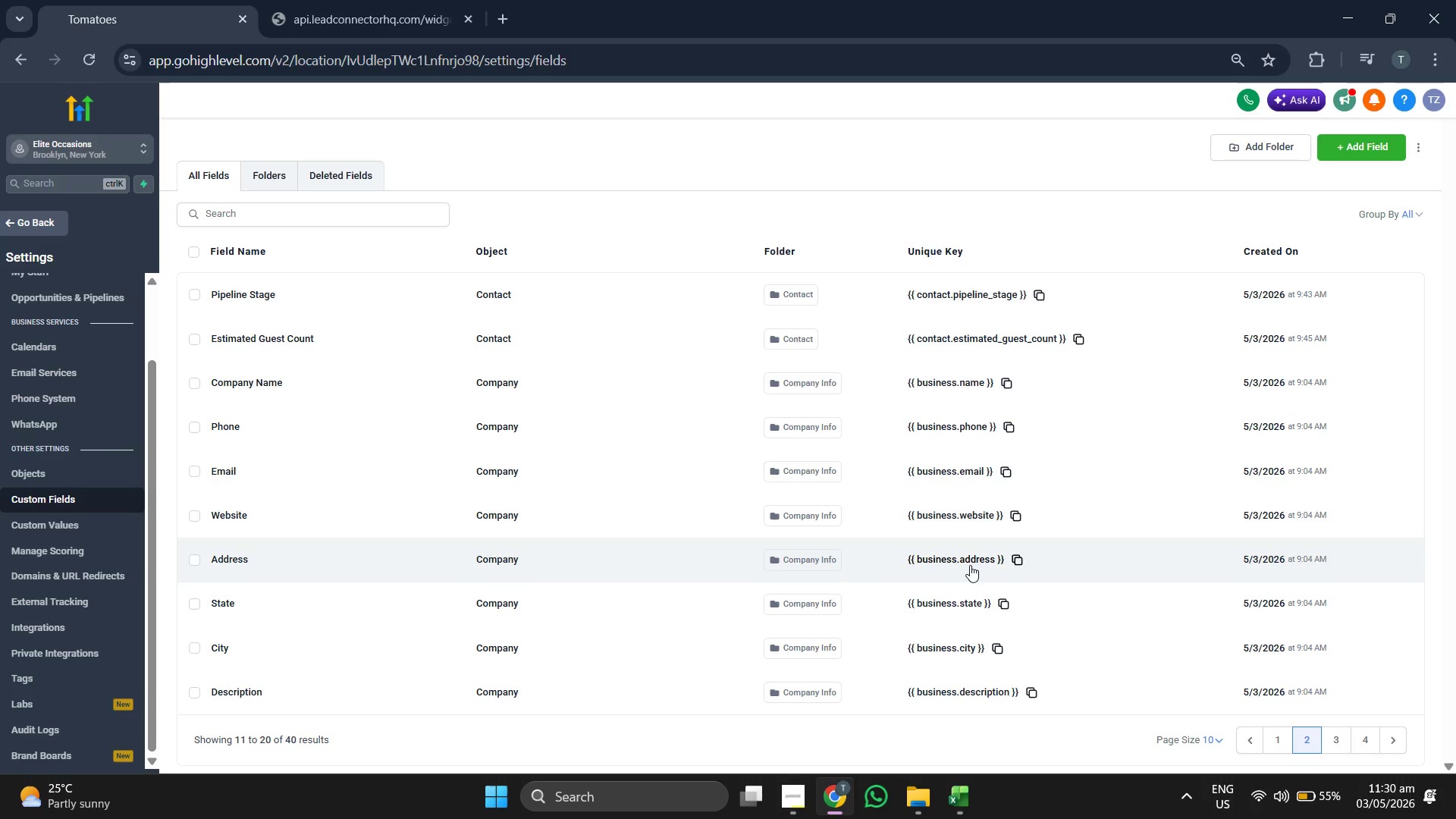 
left_click([1336, 748])
 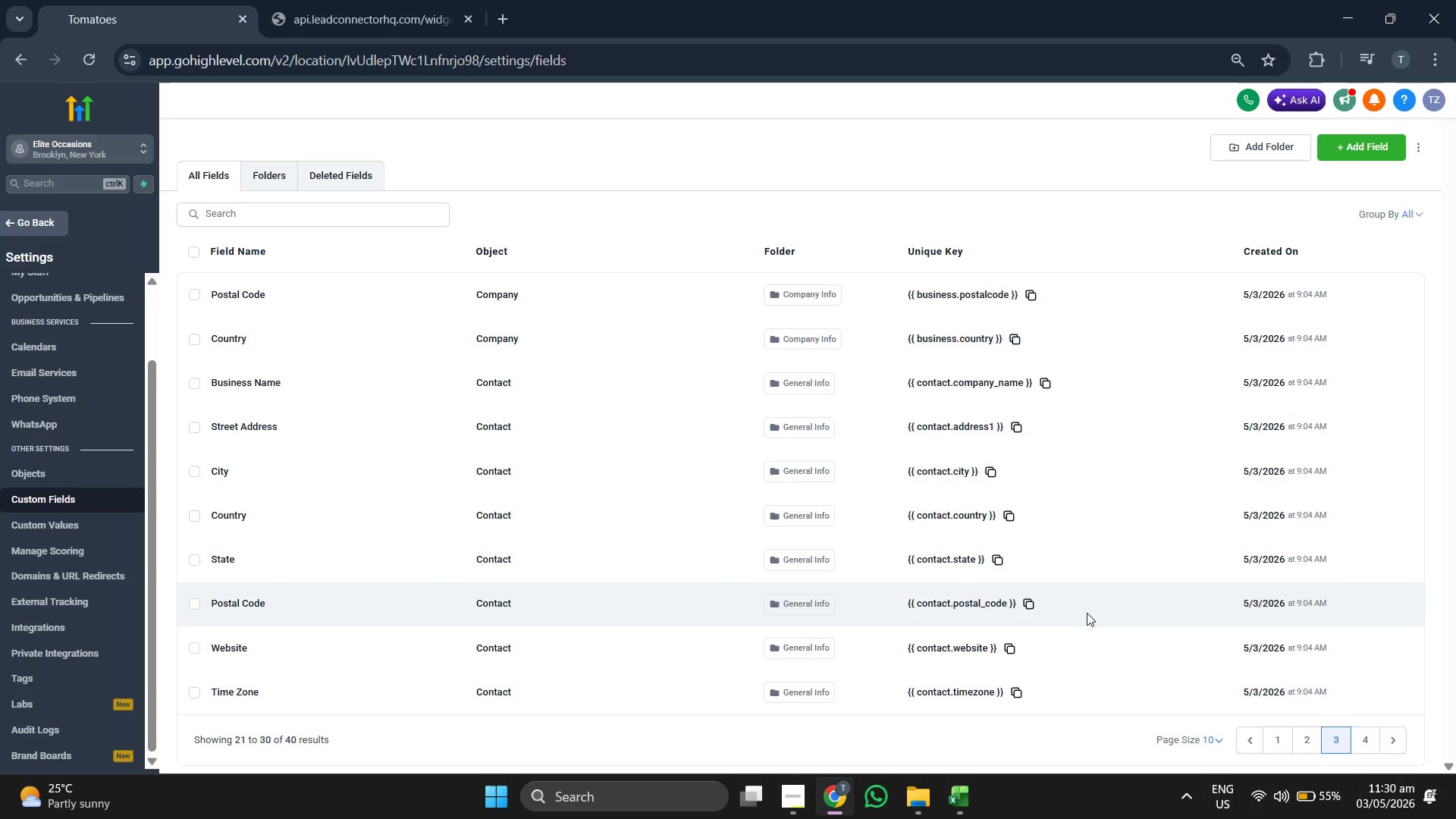 
wait(20.97)
 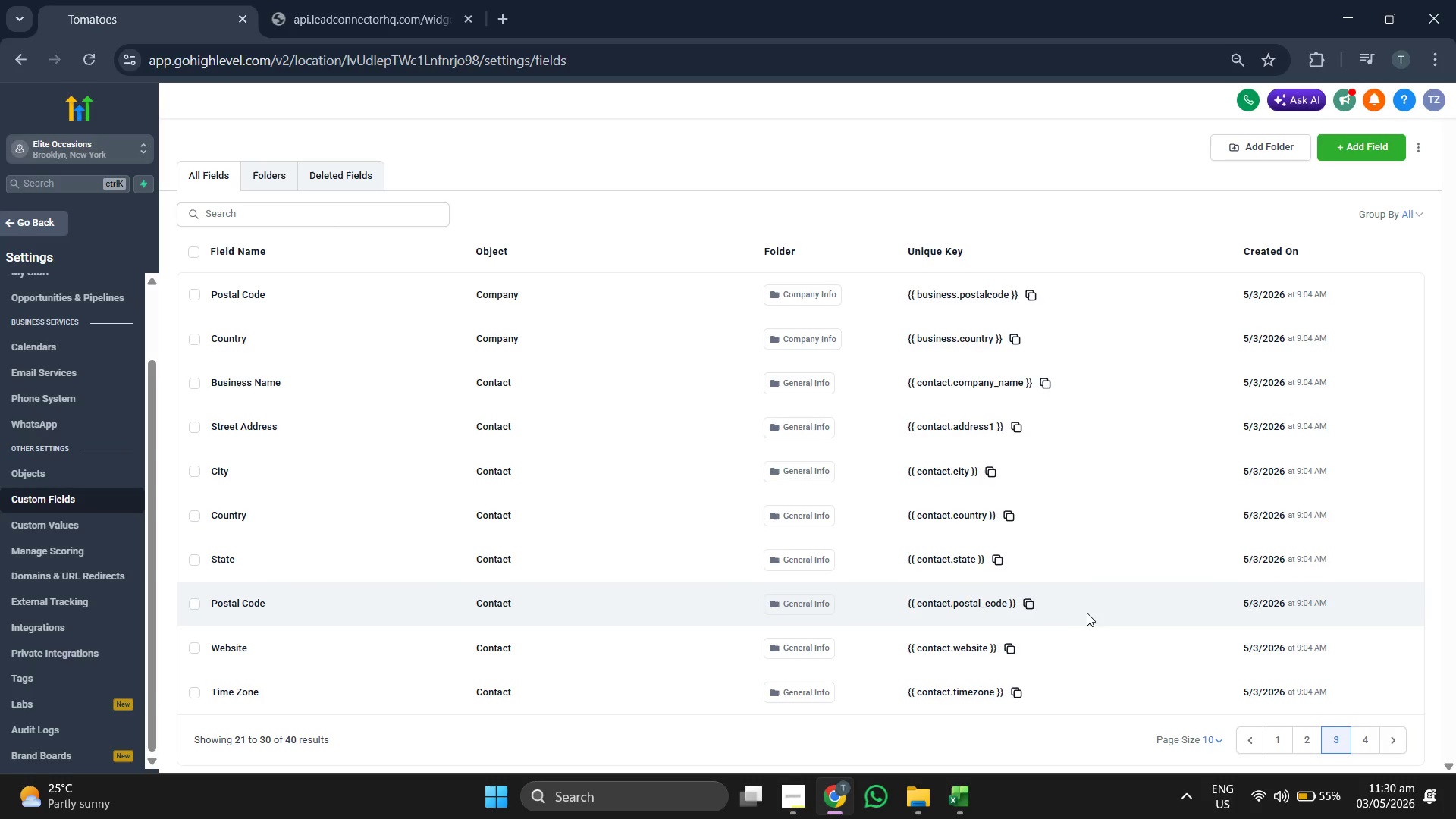 
left_click([1363, 741])
 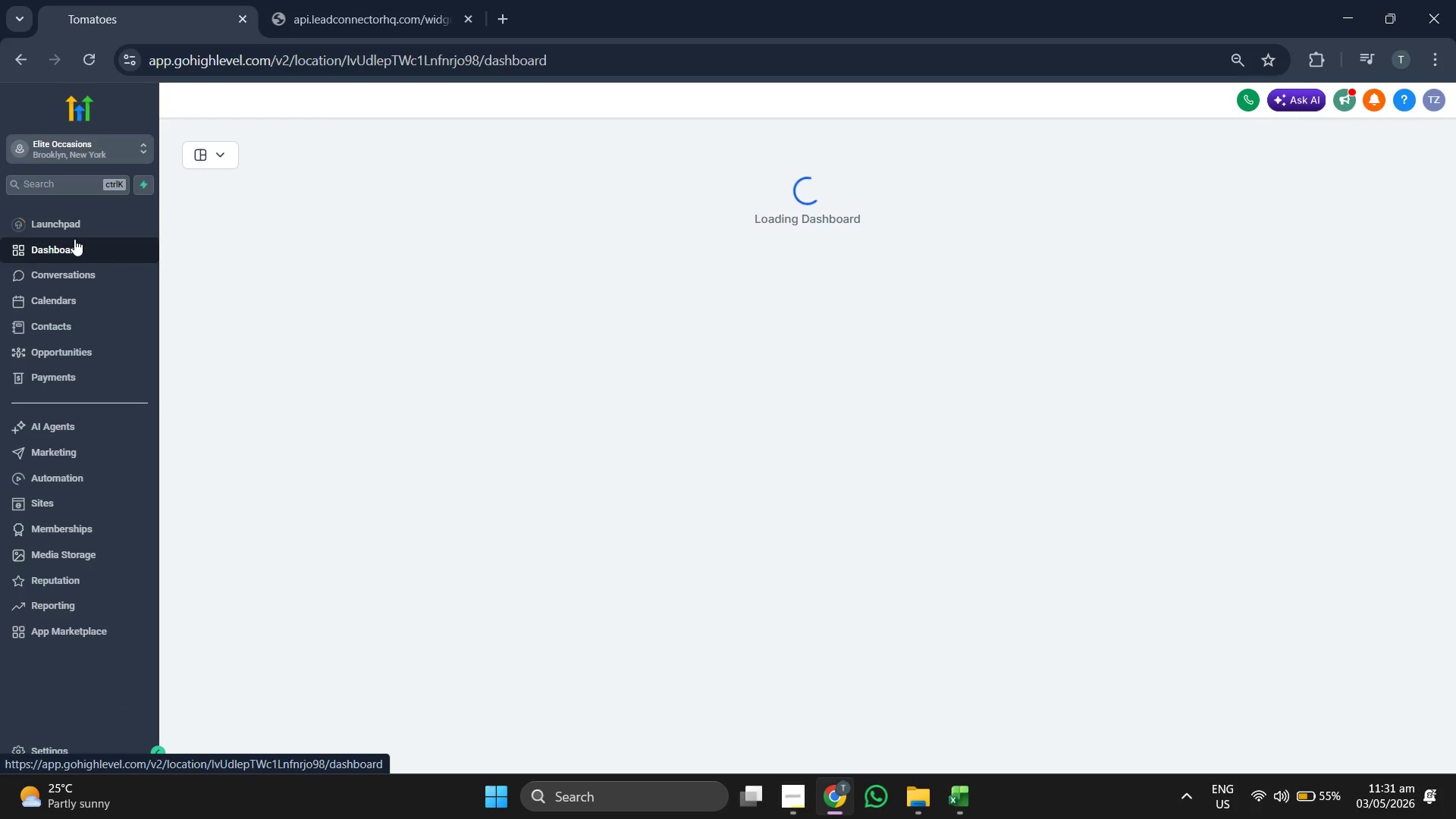 
wait(19.47)
 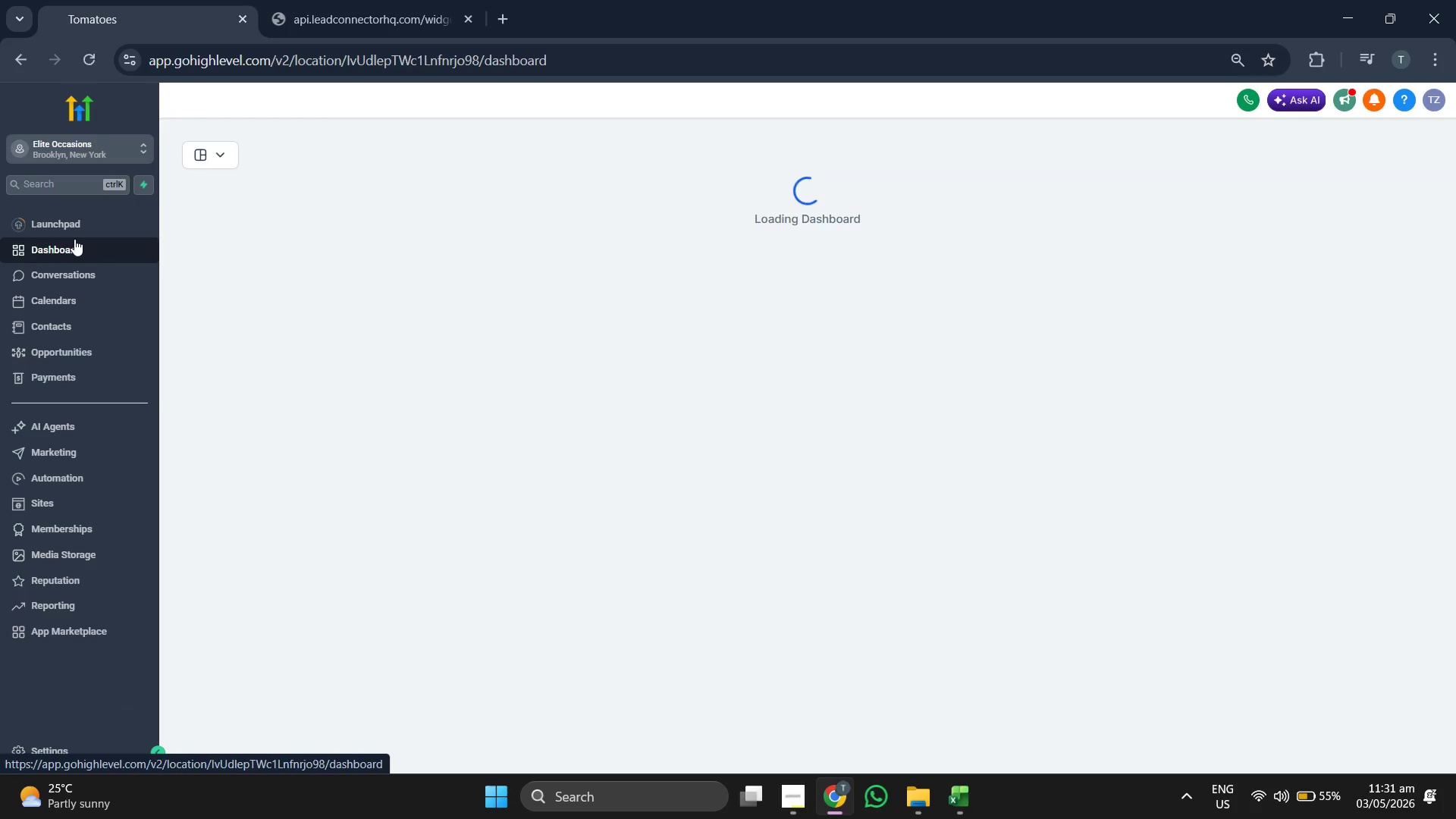 
scroll: coordinate [701, 464], scroll_direction: down, amount: 1.0
 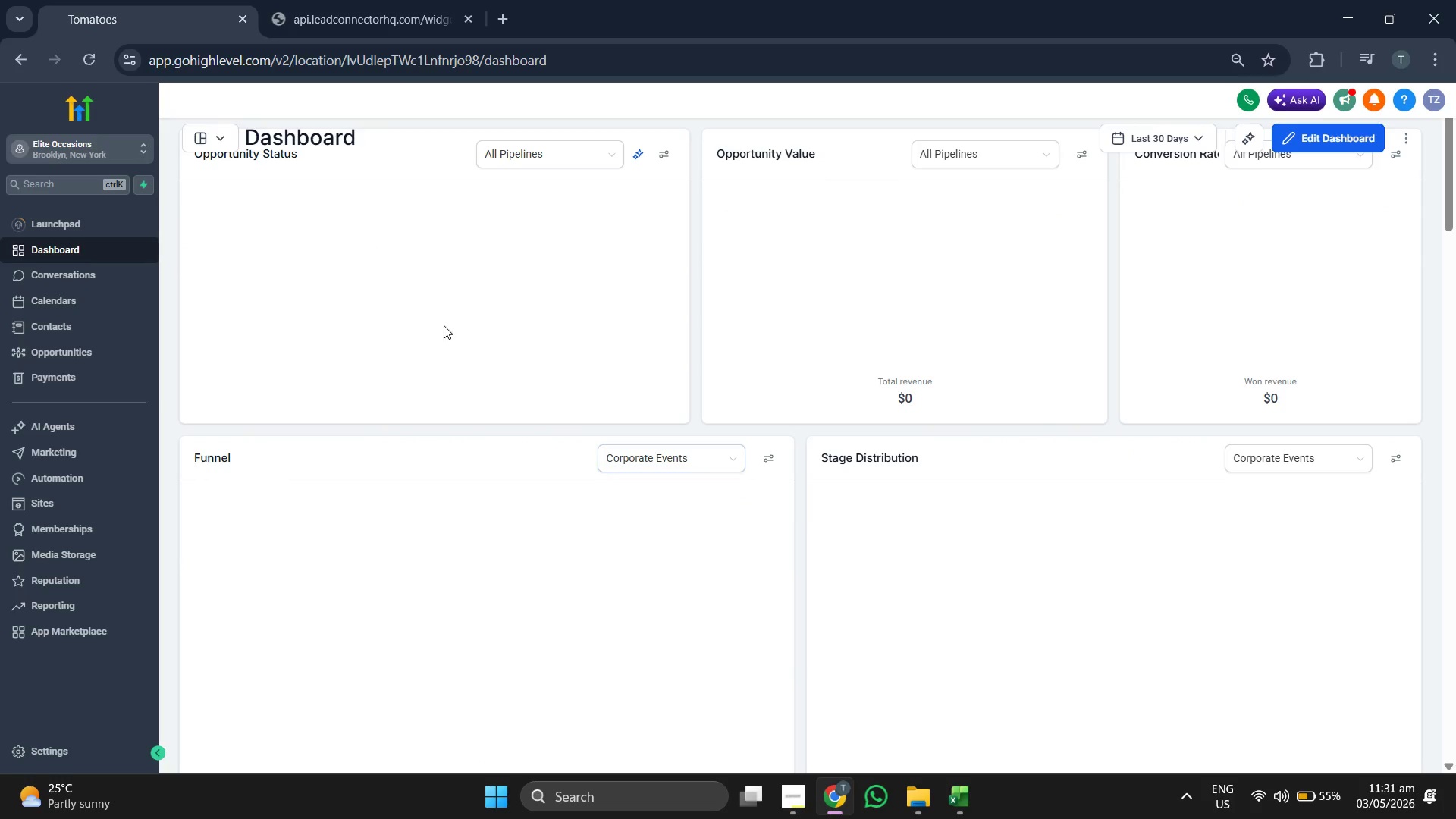 
scroll: coordinate [603, 444], scroll_direction: none, amount: 0.0
 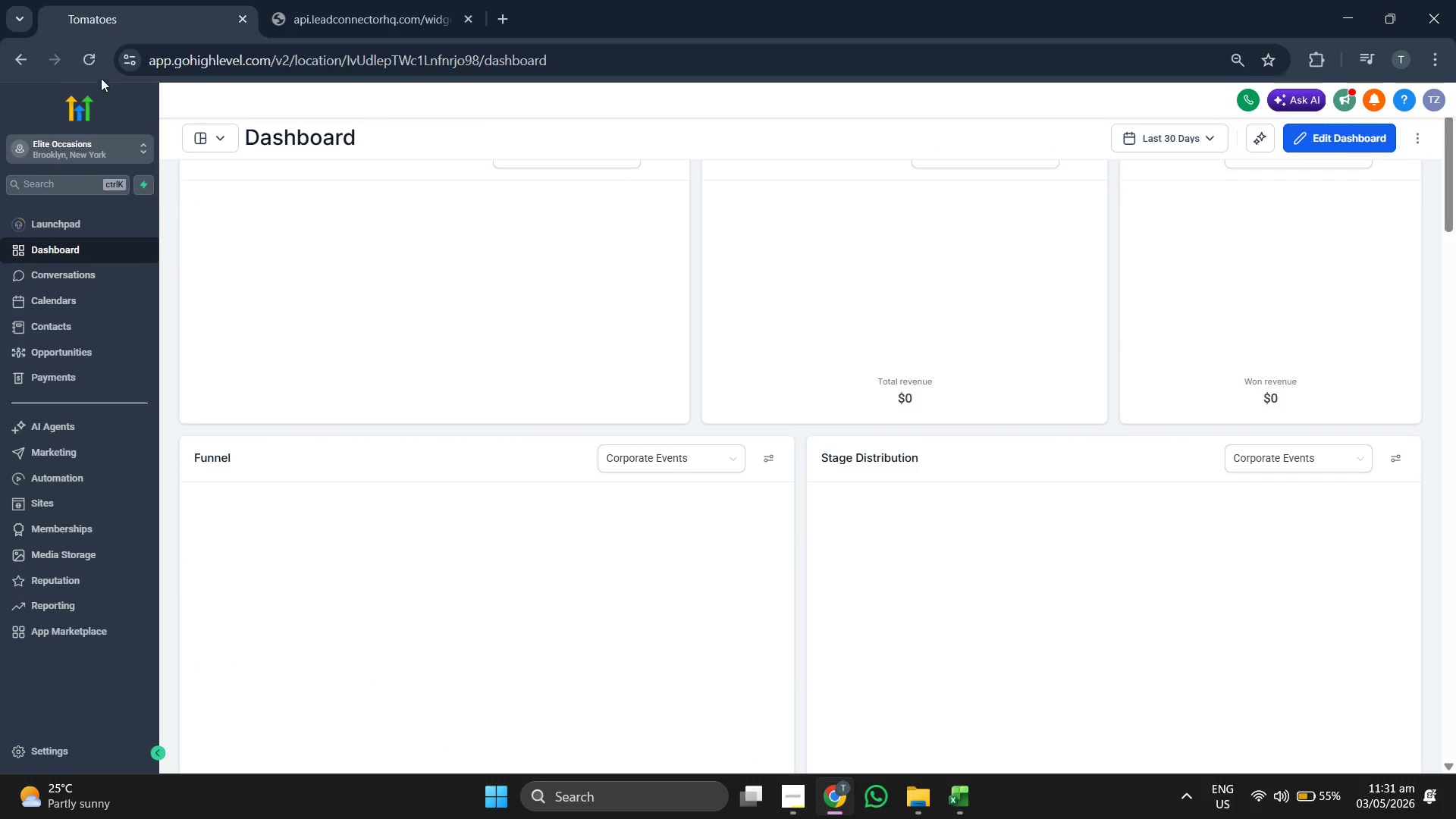 
left_click([93, 65])
 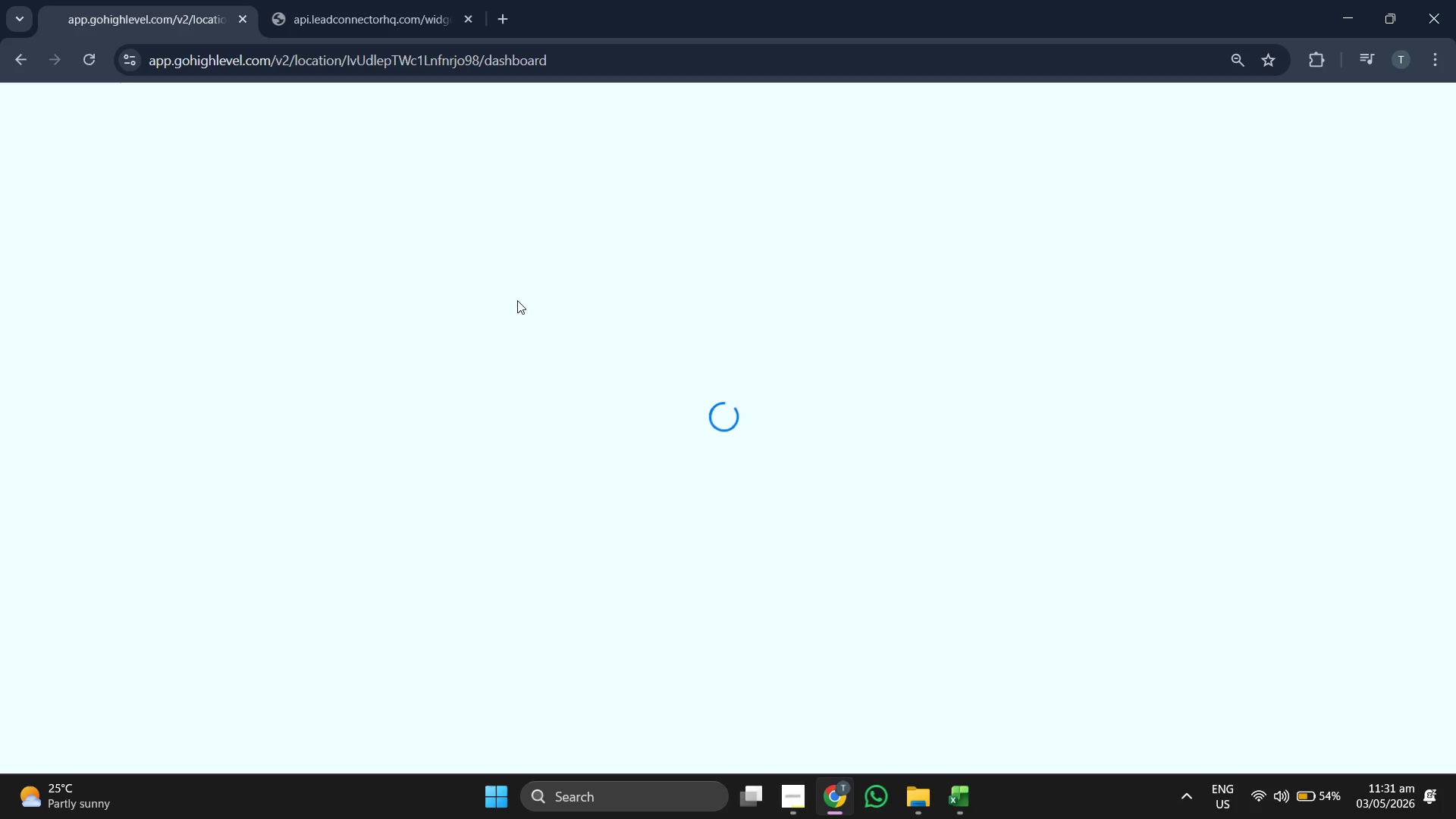 
wait(8.3)
 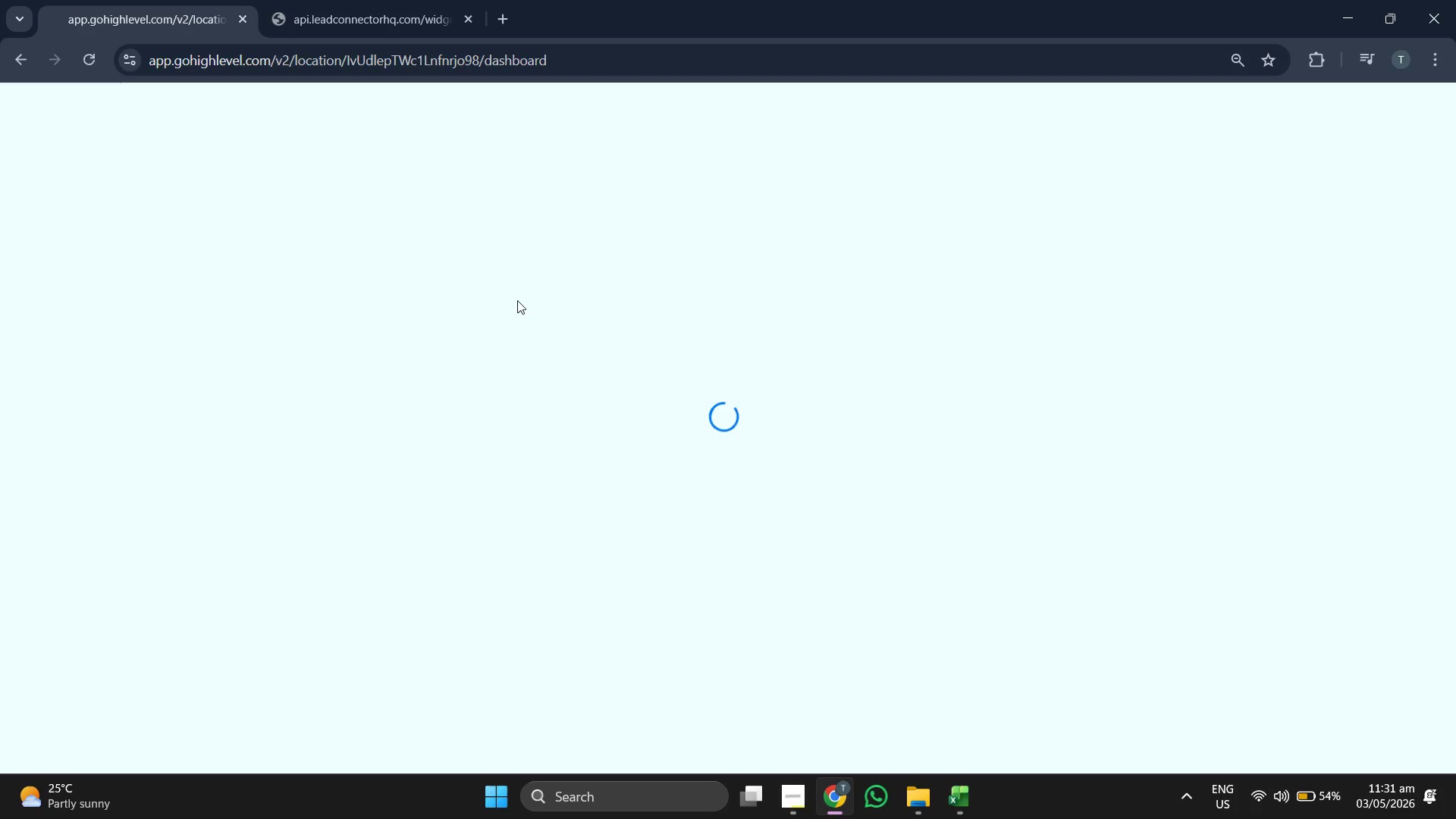 
mouse_move([564, 331])